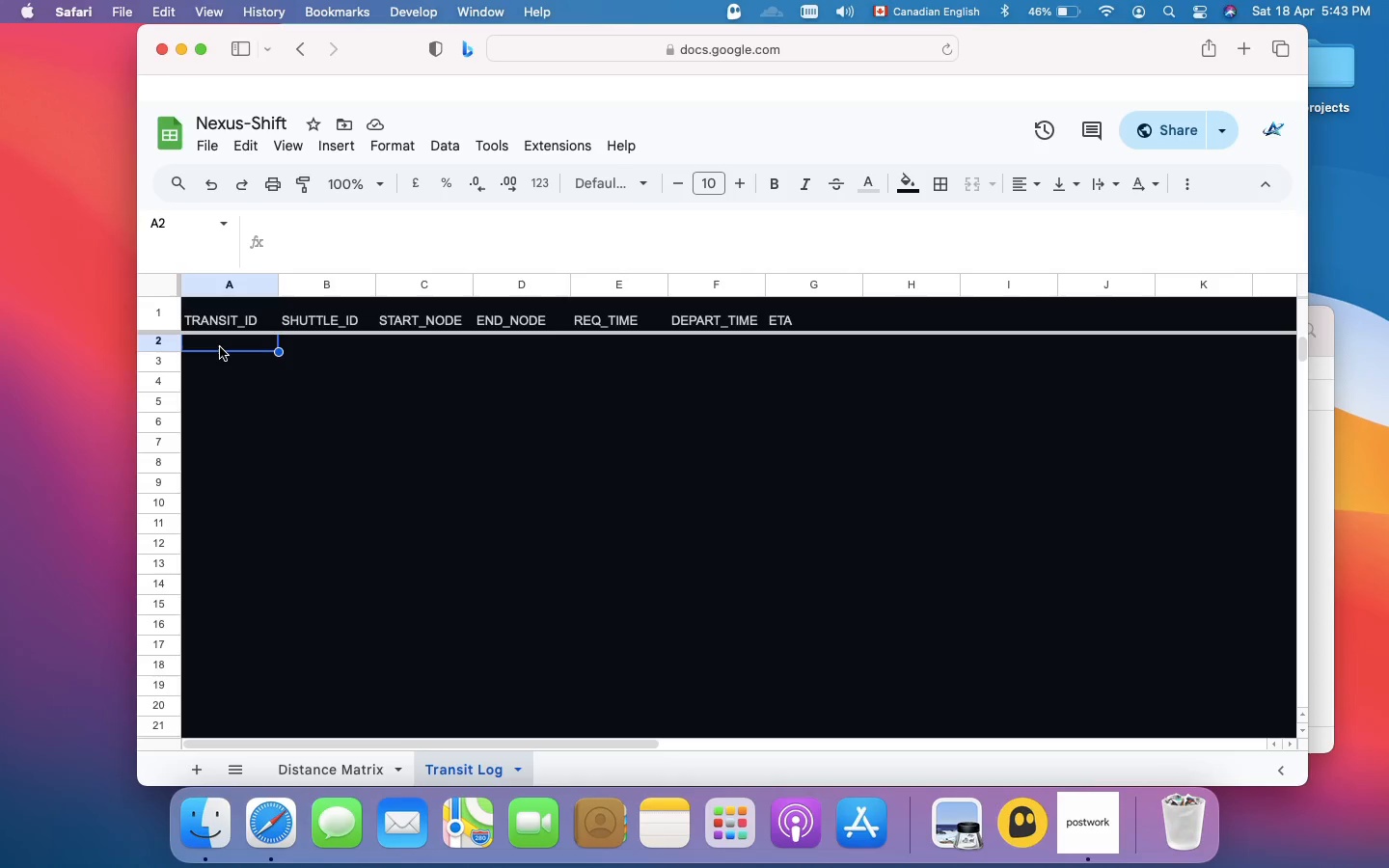 
scroll: coordinate [220, 347], scroll_direction: up, amount: 3.0
 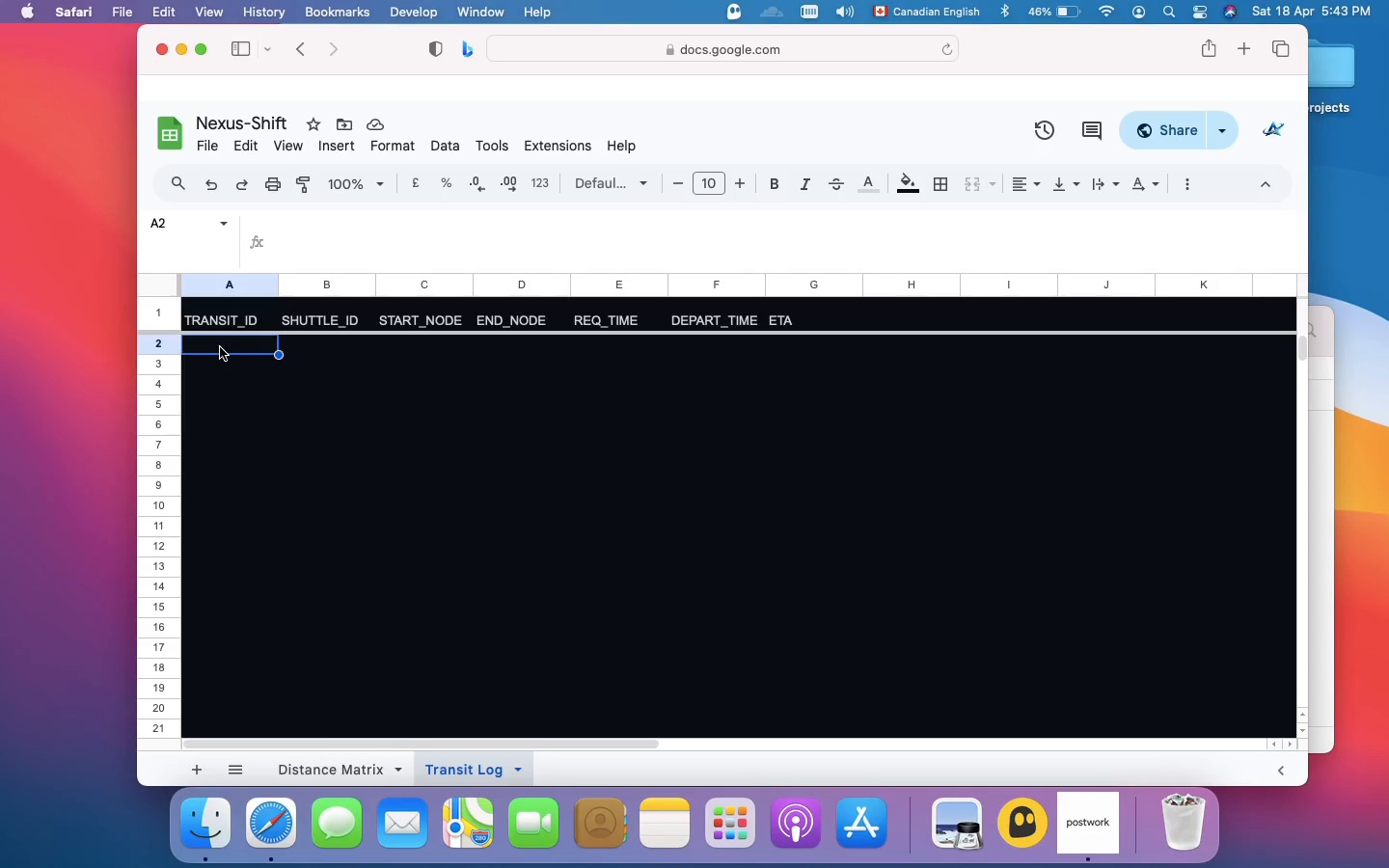 
left_click([316, 246])
 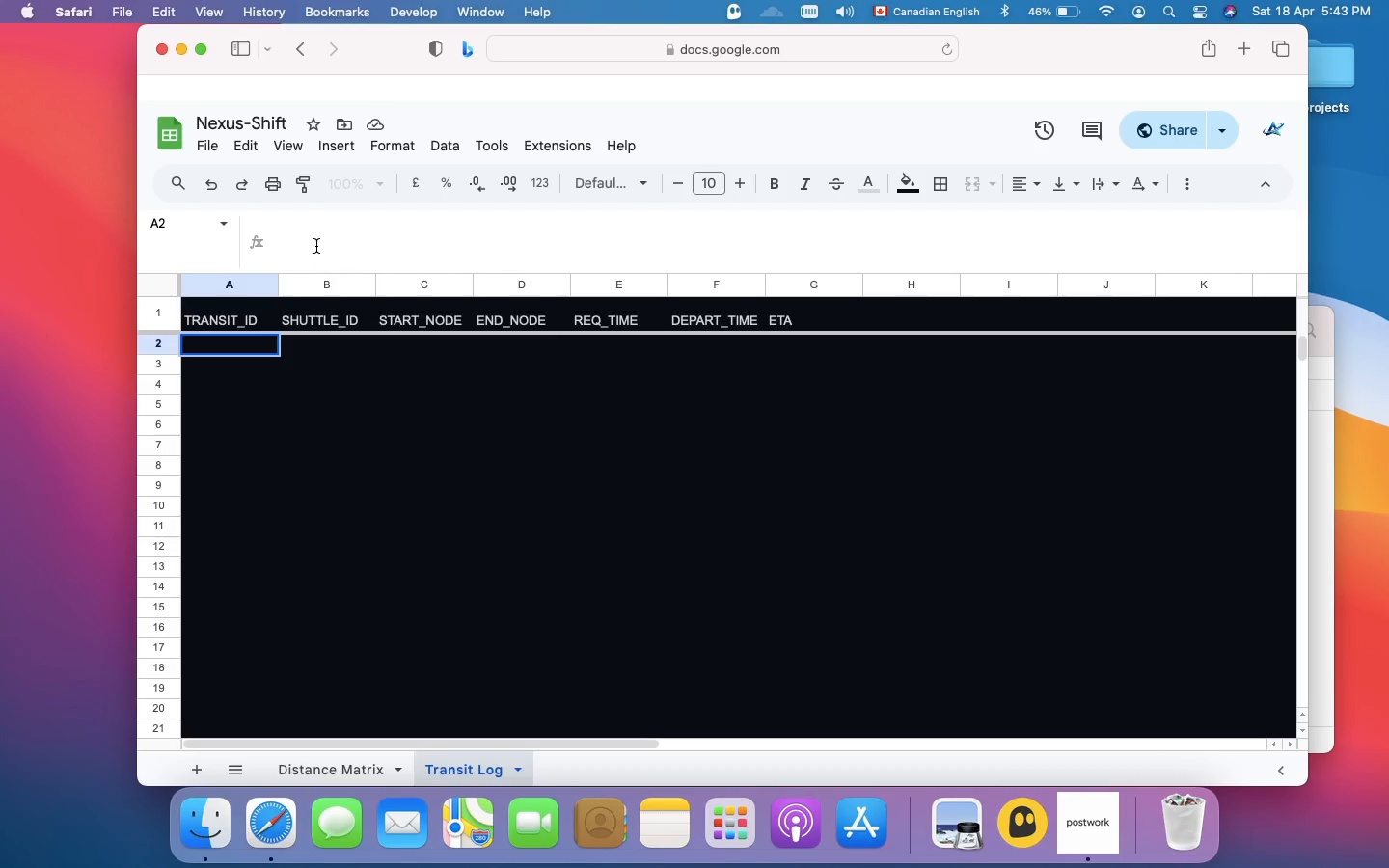 
type(=ARRAYFORMULA()
 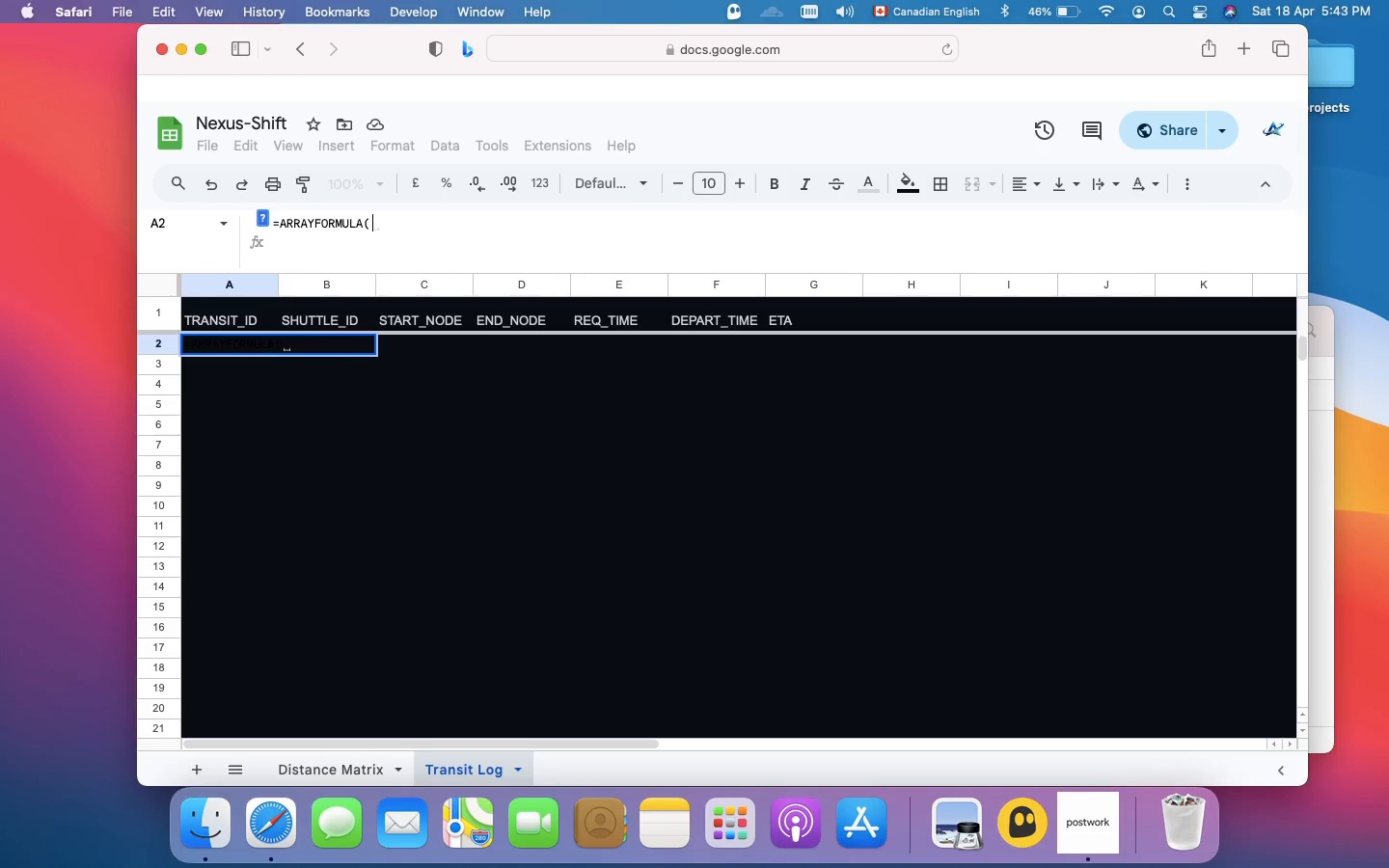 
type("TX-" & TEXT(SEQUENCE)
 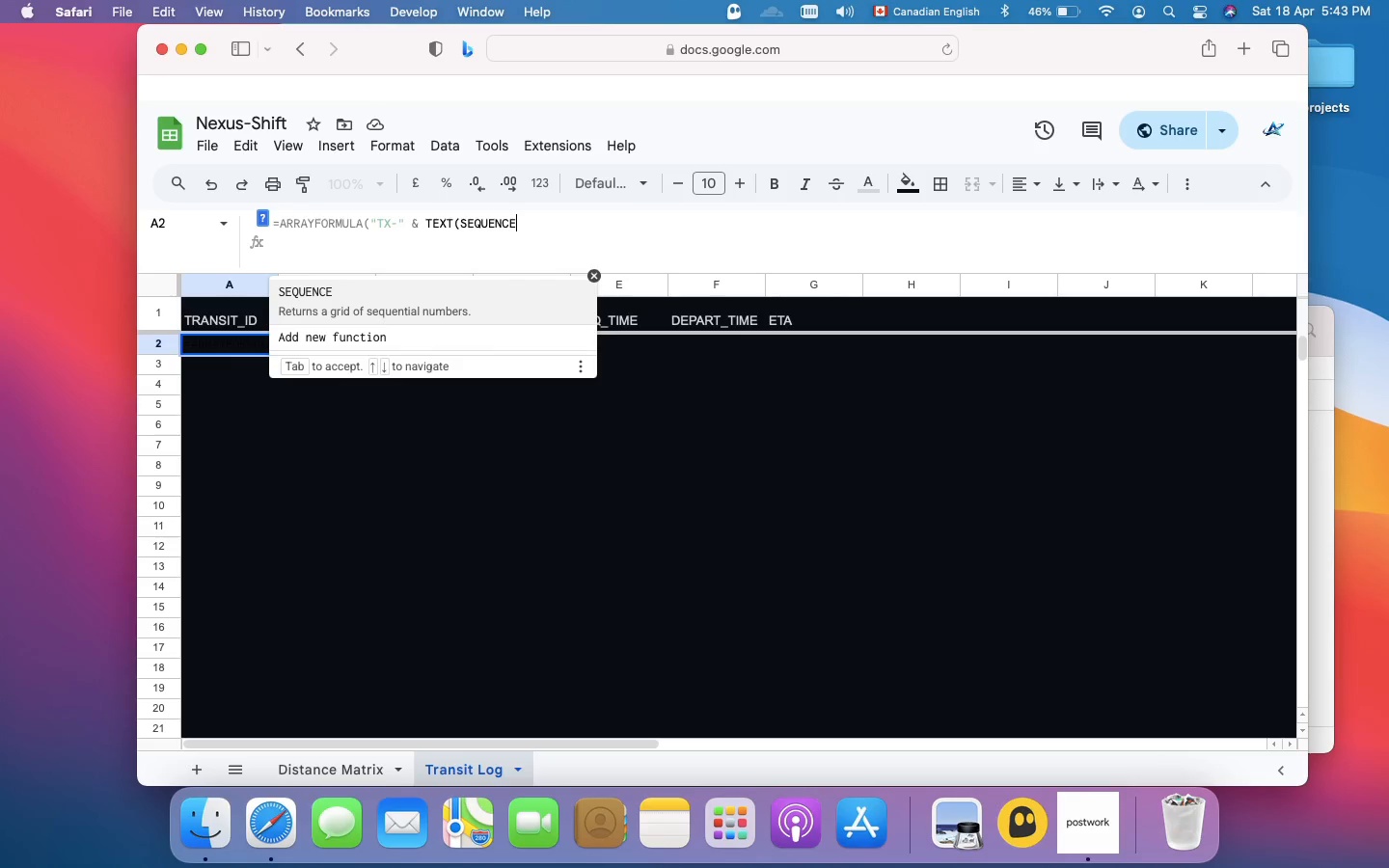 
type((500, 1, 1), "000")))
 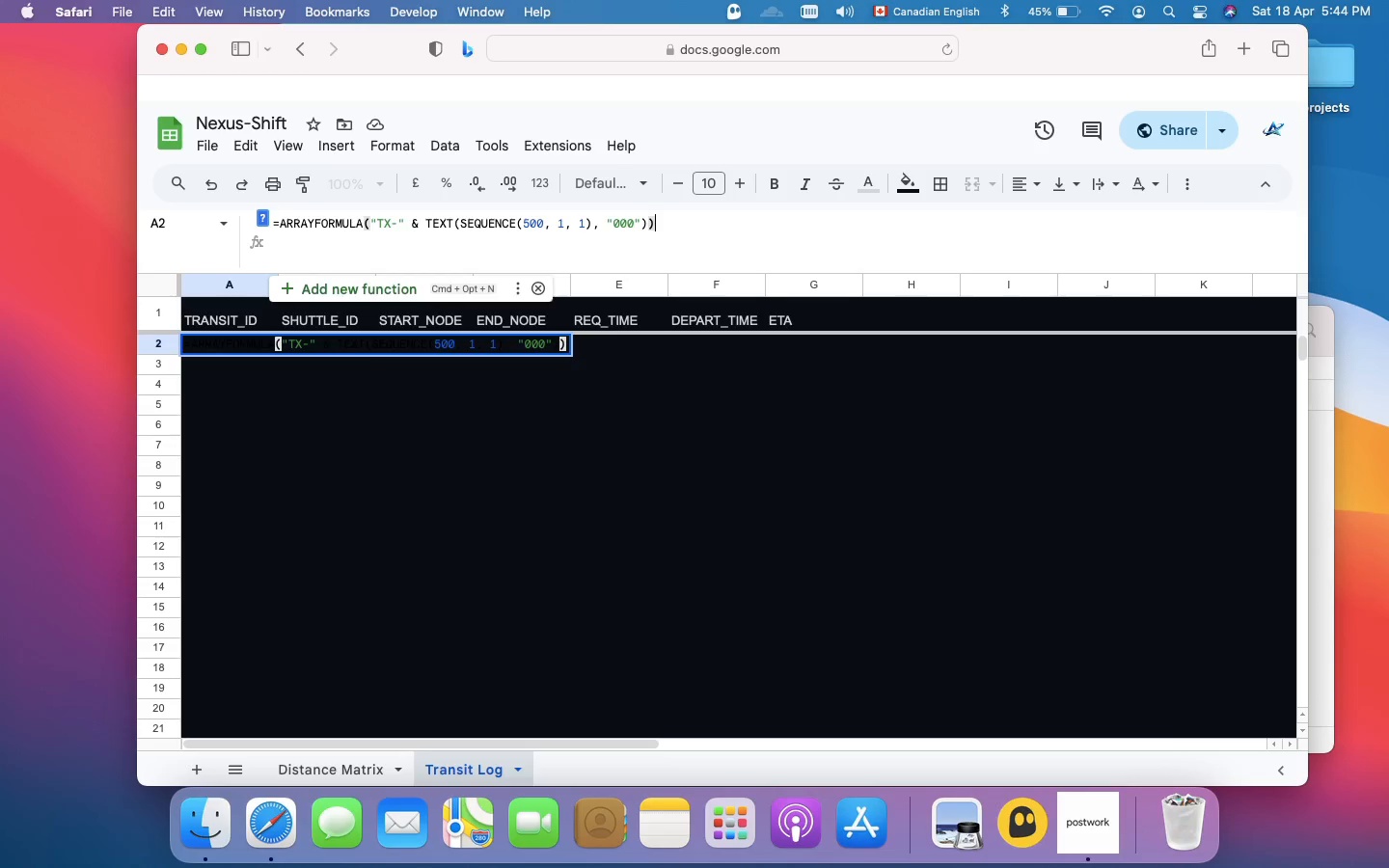 
key(Enter)
 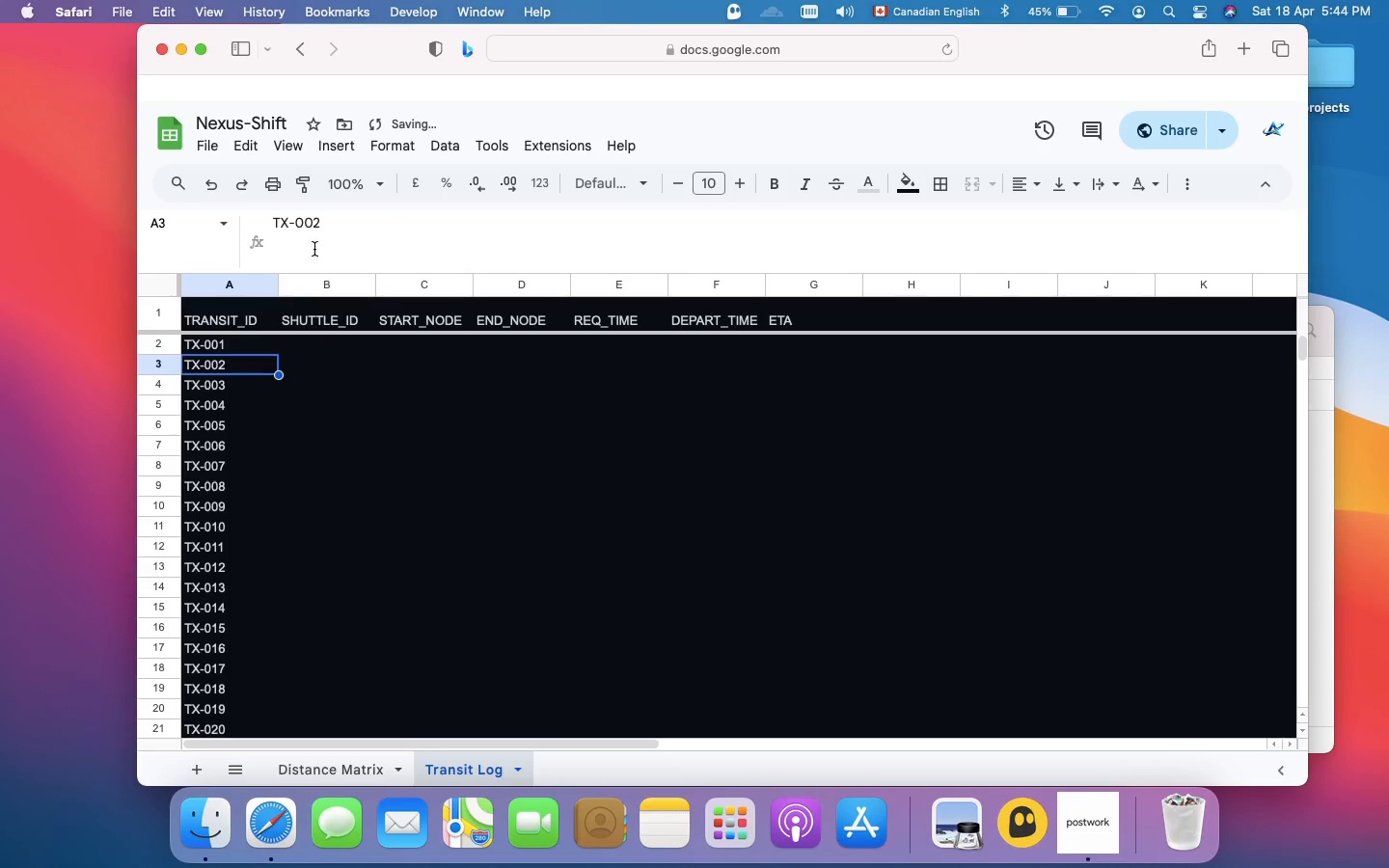 
scroll: coordinate [239, 501], scroll_direction: down, amount: 381.0
 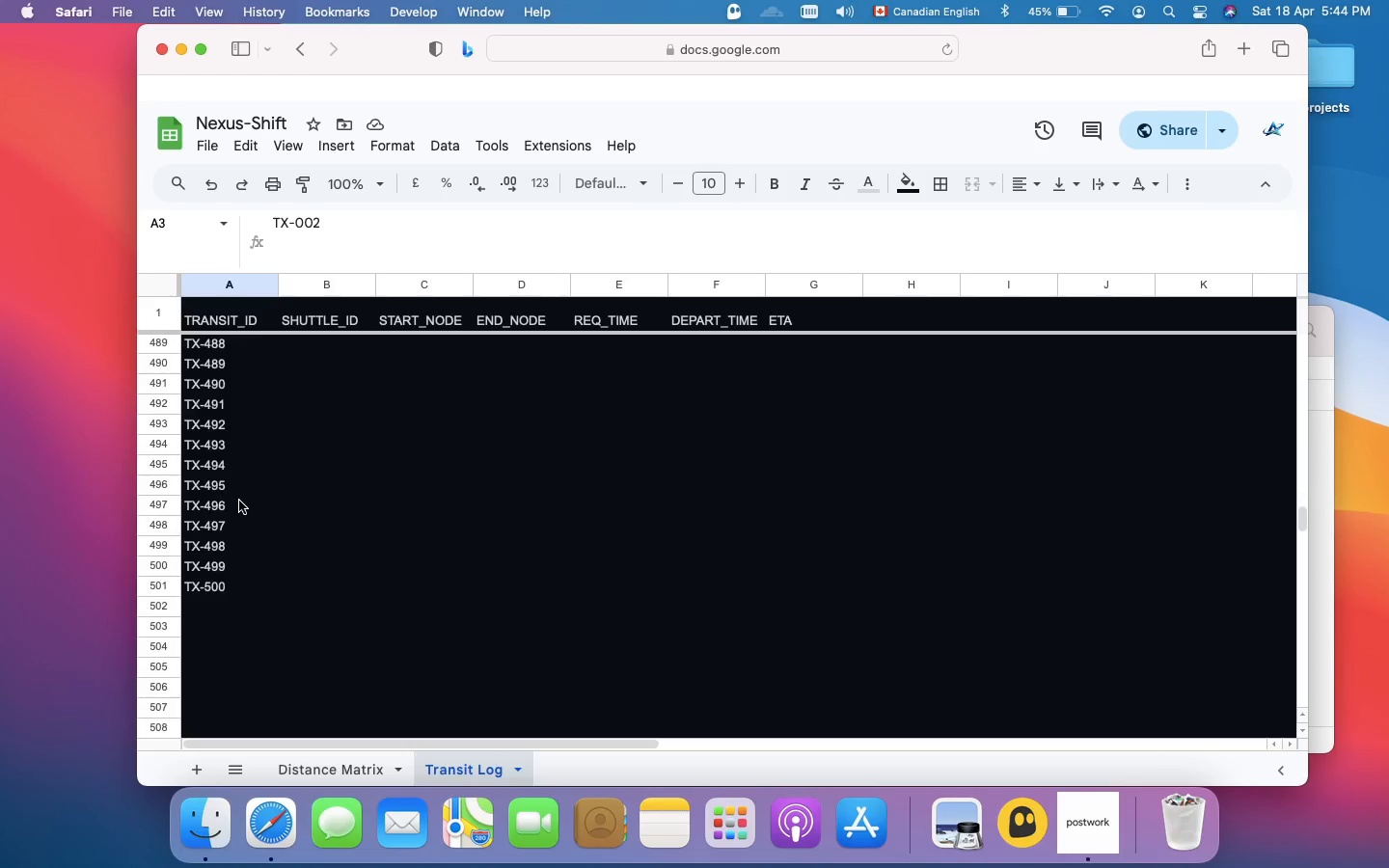 
scroll: coordinate [239, 501], scroll_direction: up, amount: 436.0
 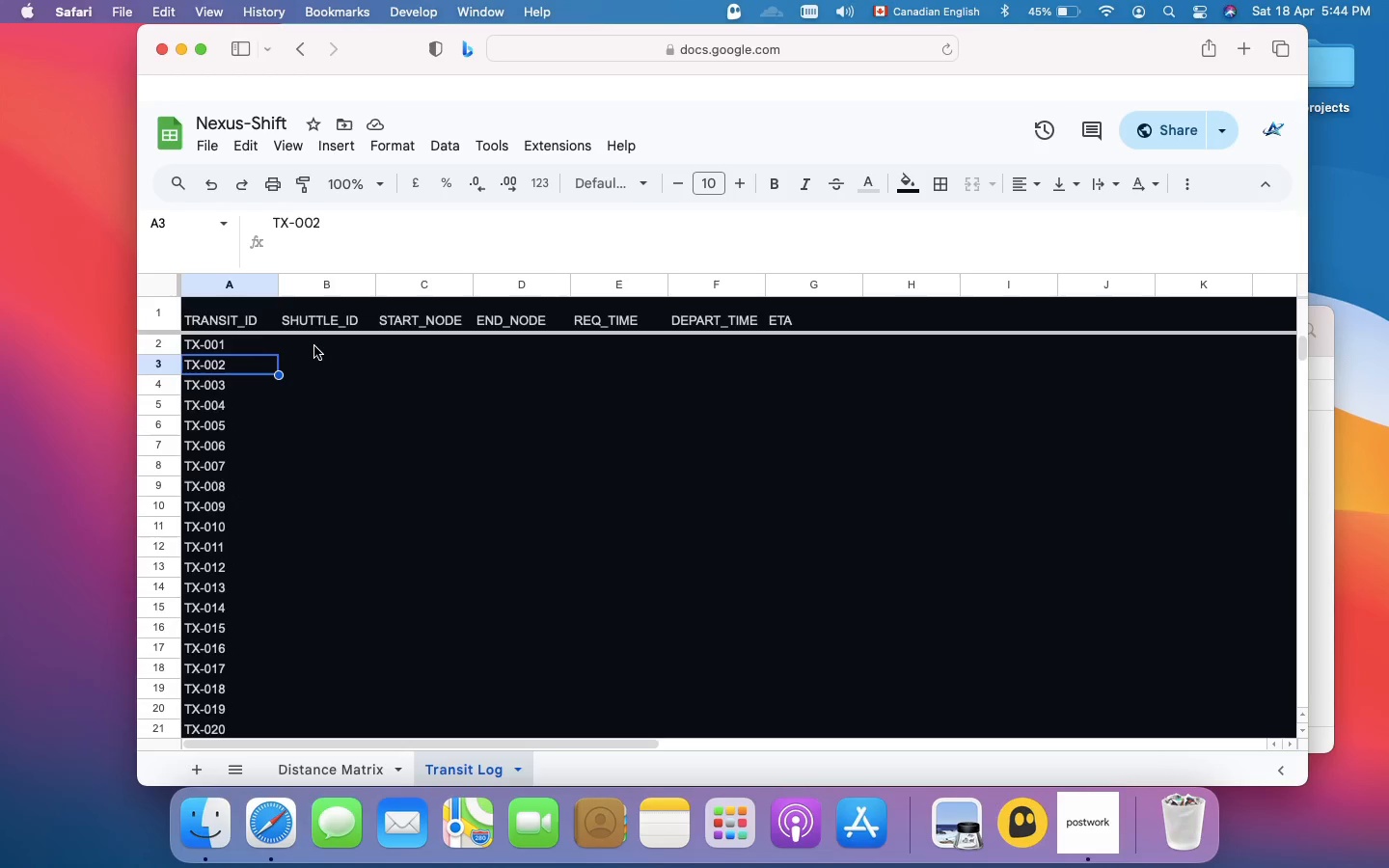 
wait(11.3)
 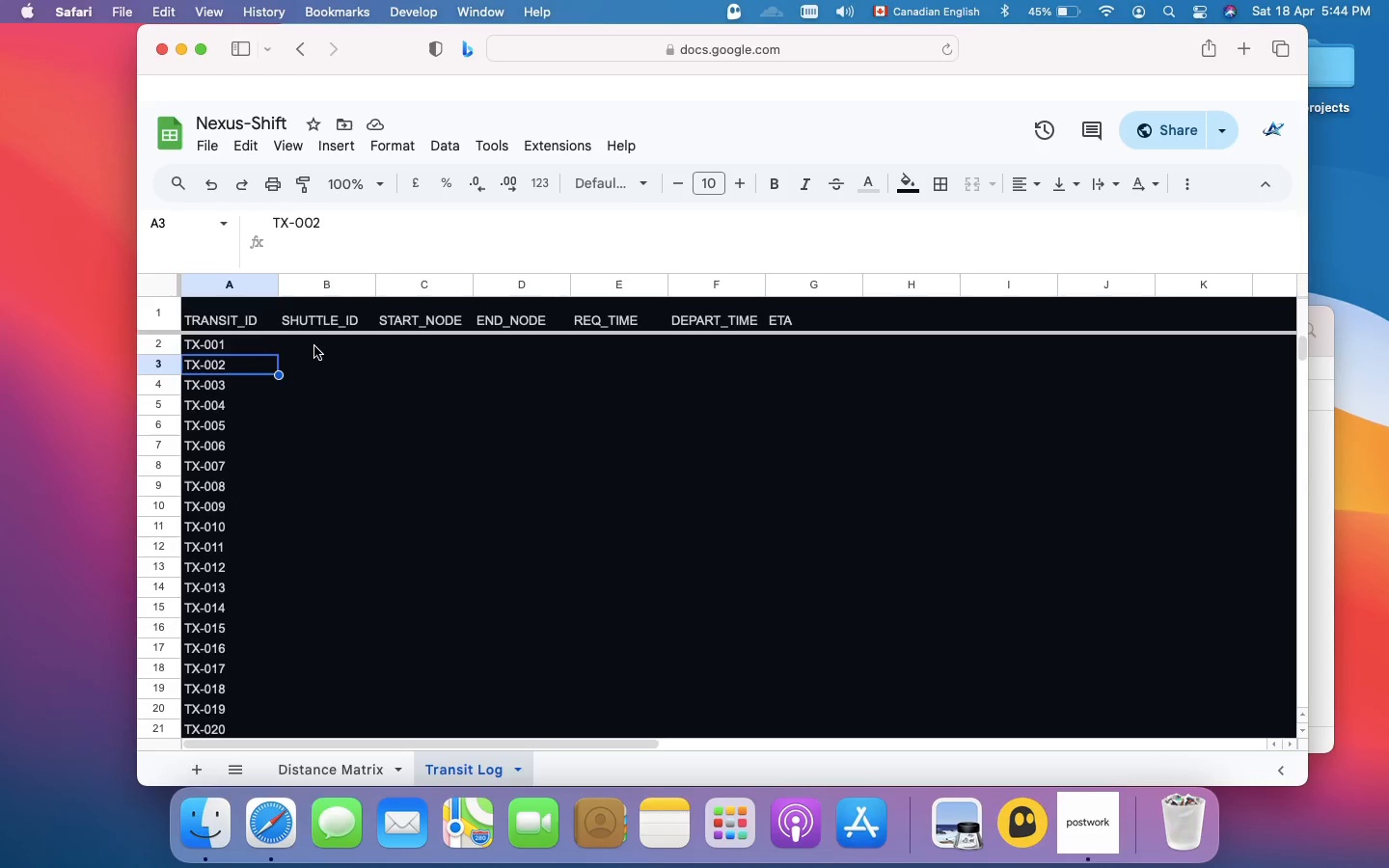 
left_click([161, 317])
 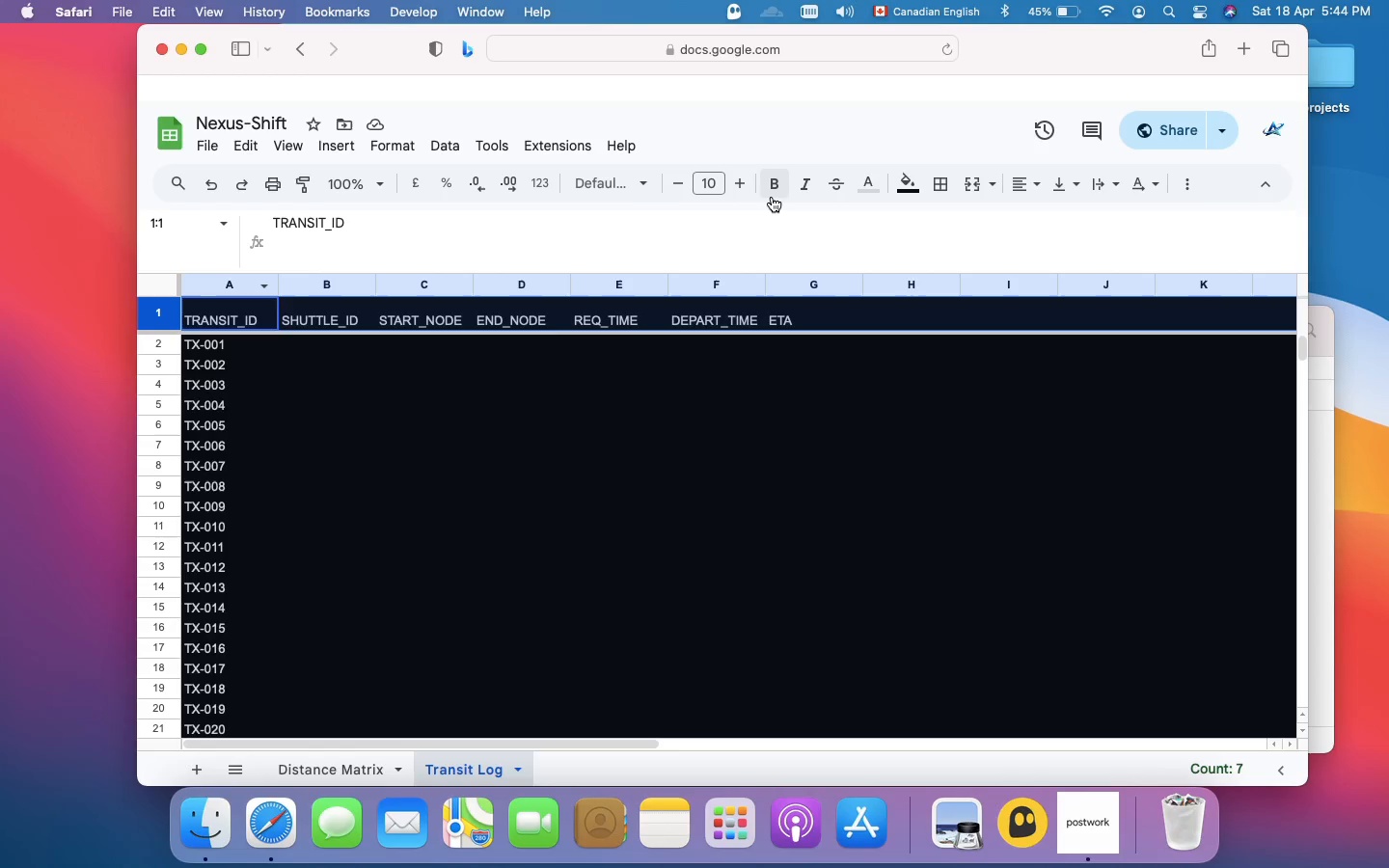 
left_click([772, 194])
 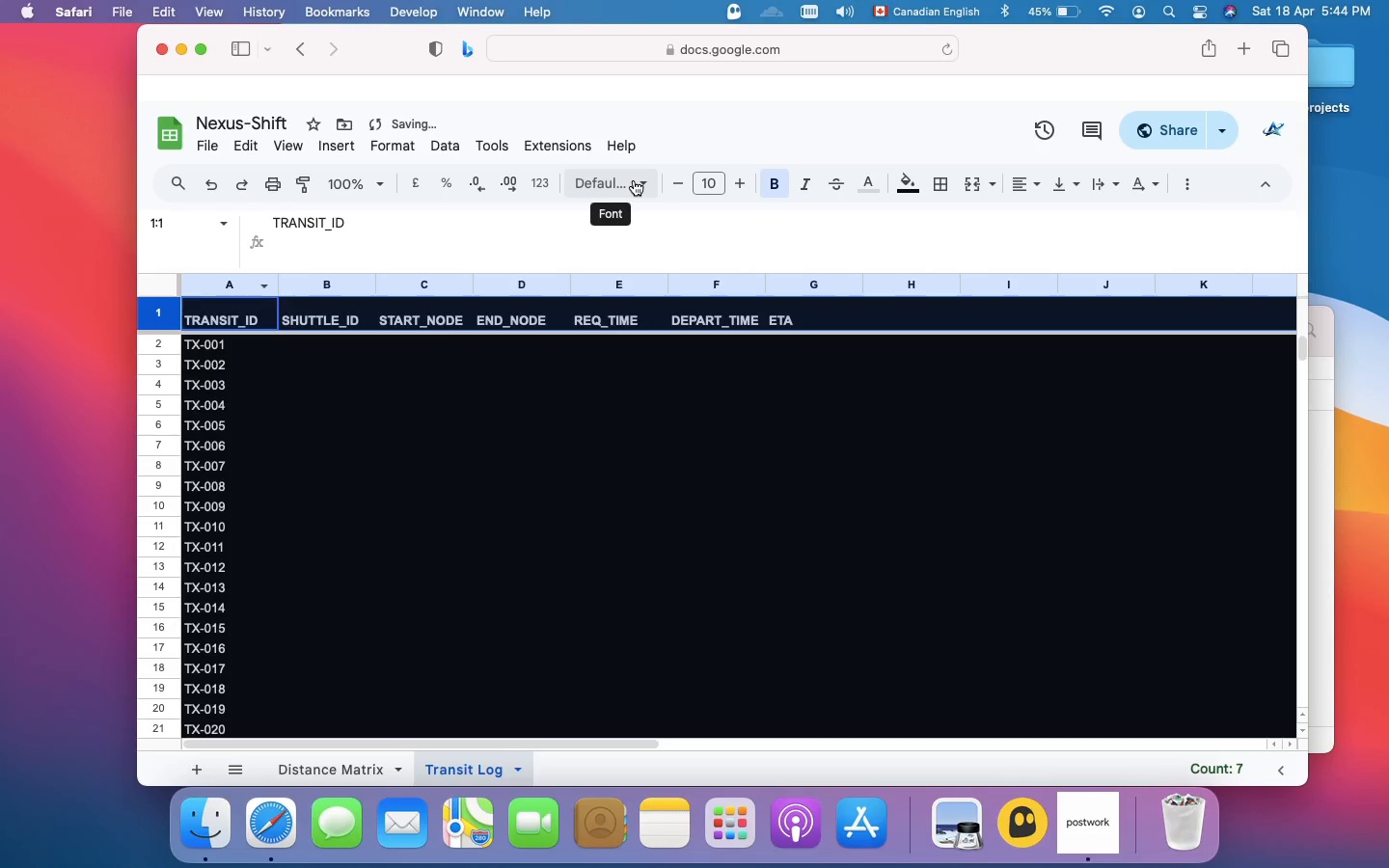 
left_click([634, 180])
 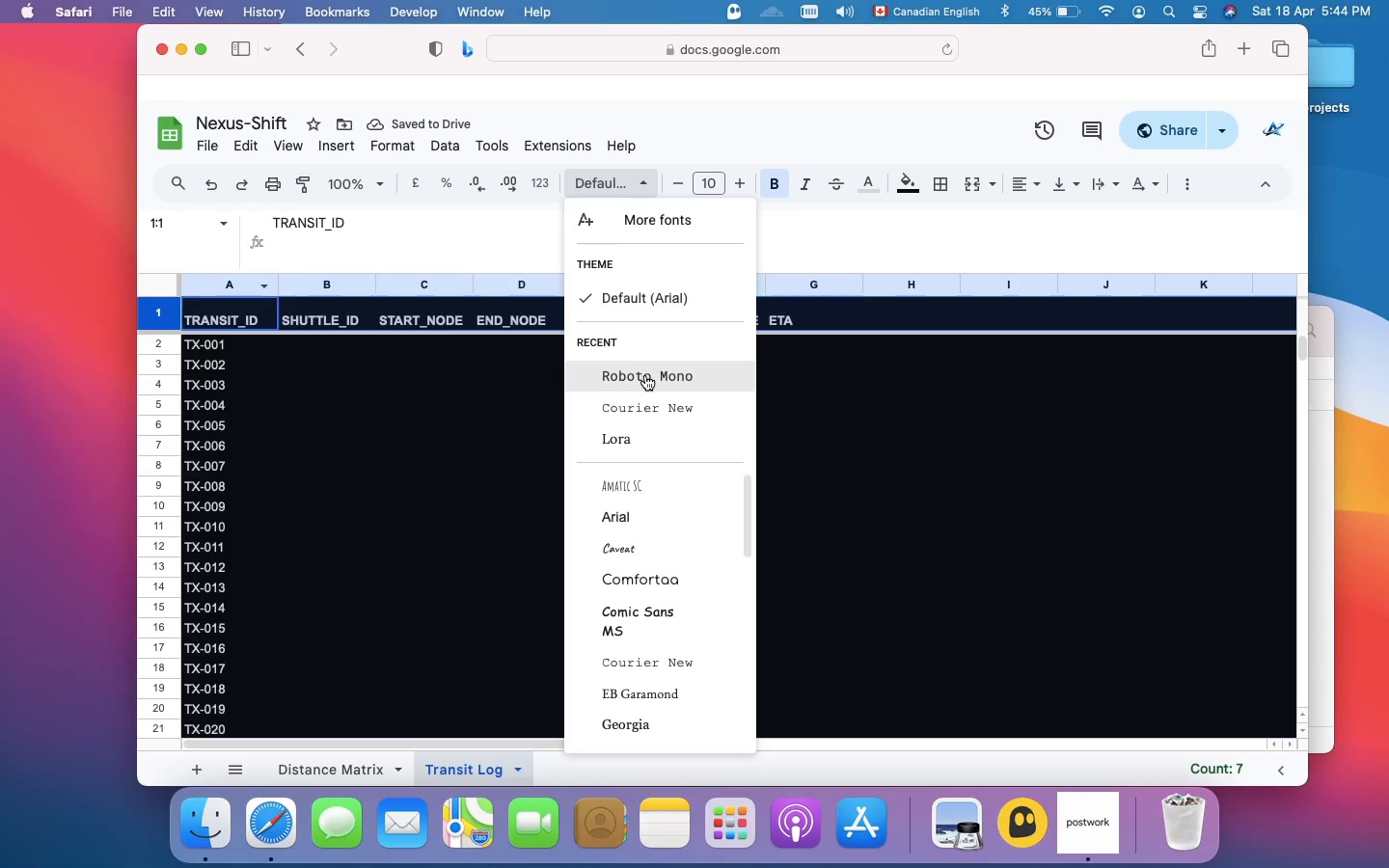 
left_click([645, 376])
 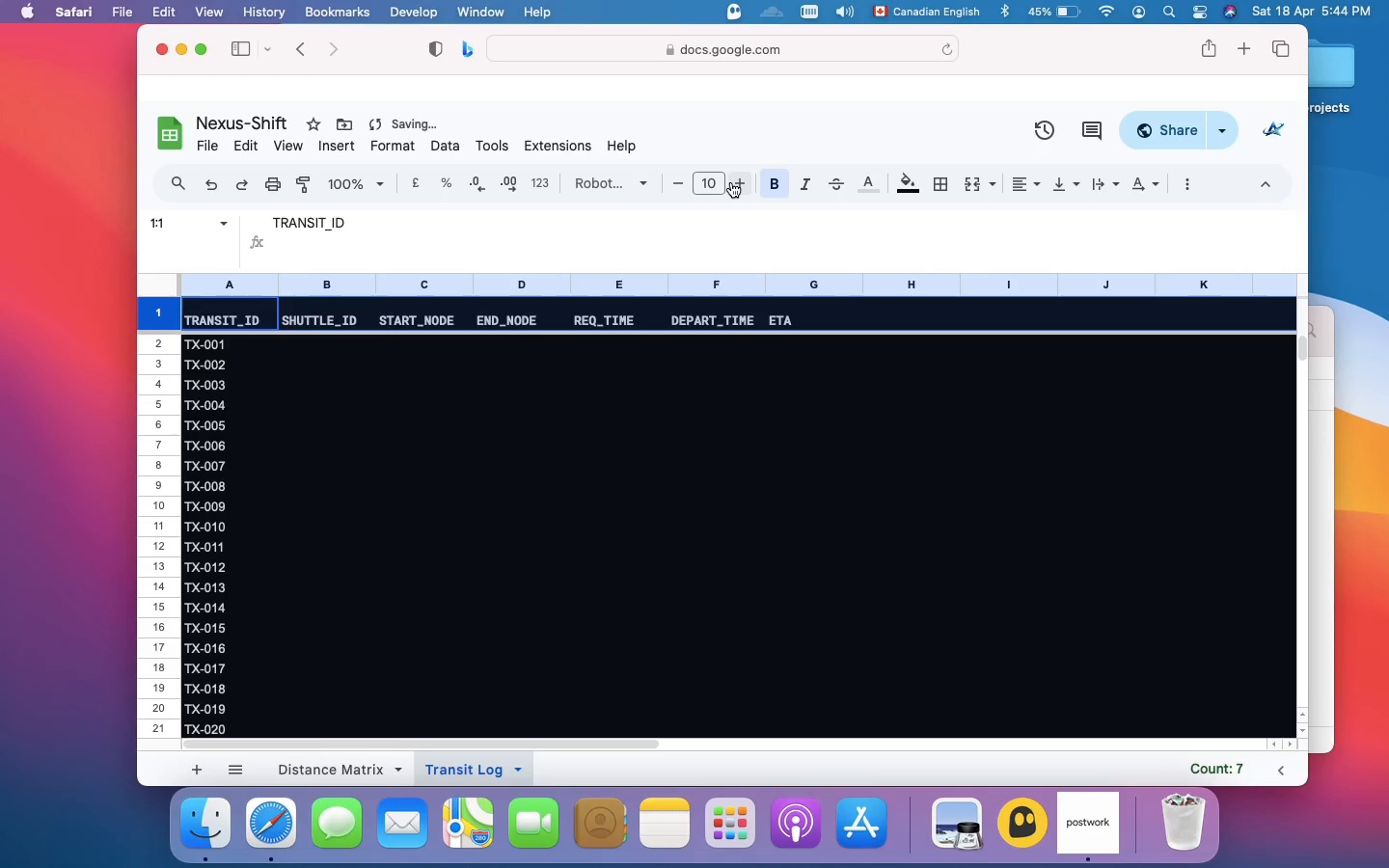 
left_click([733, 183])
 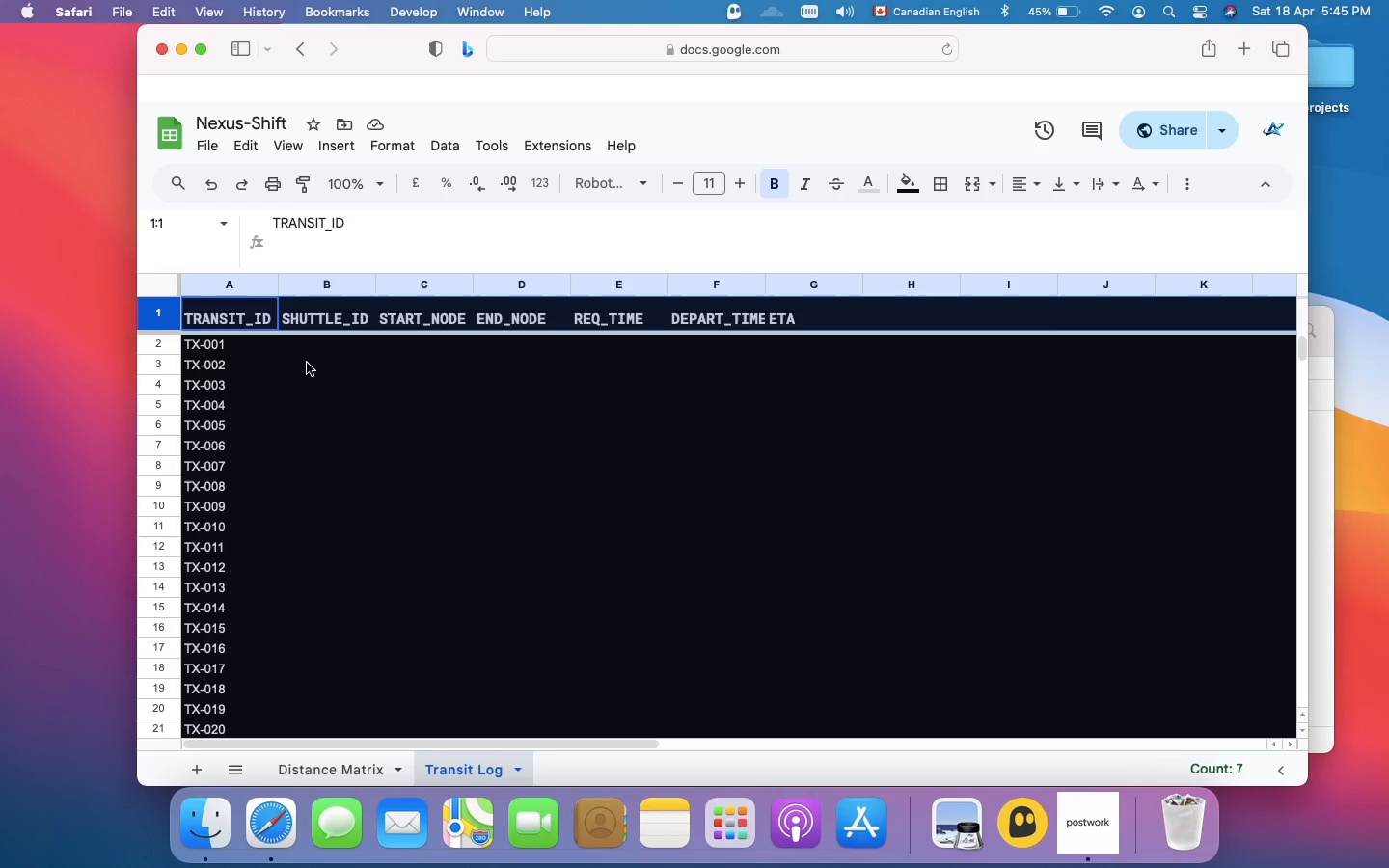 
wait(7.62)
 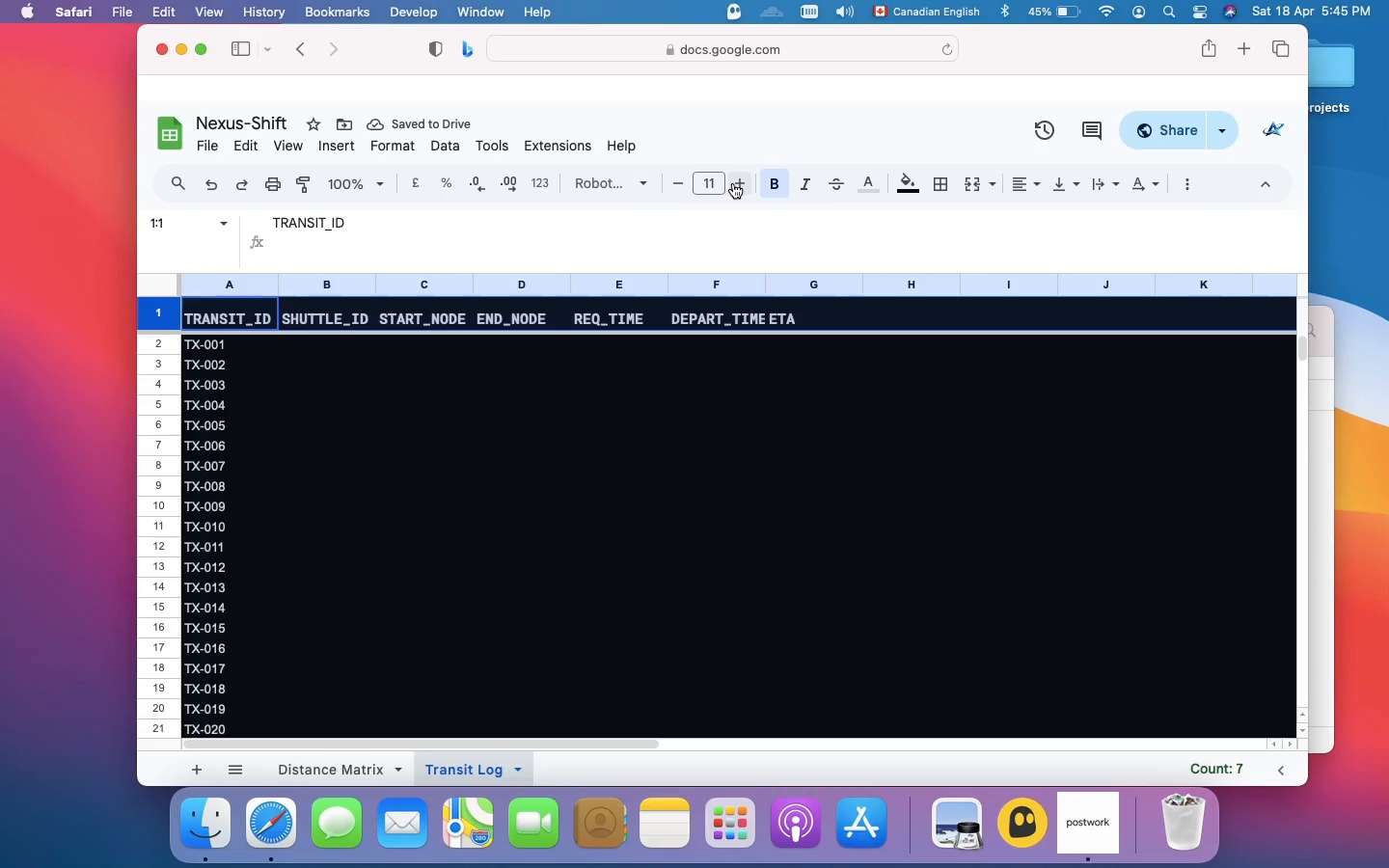 
left_click([307, 363])
 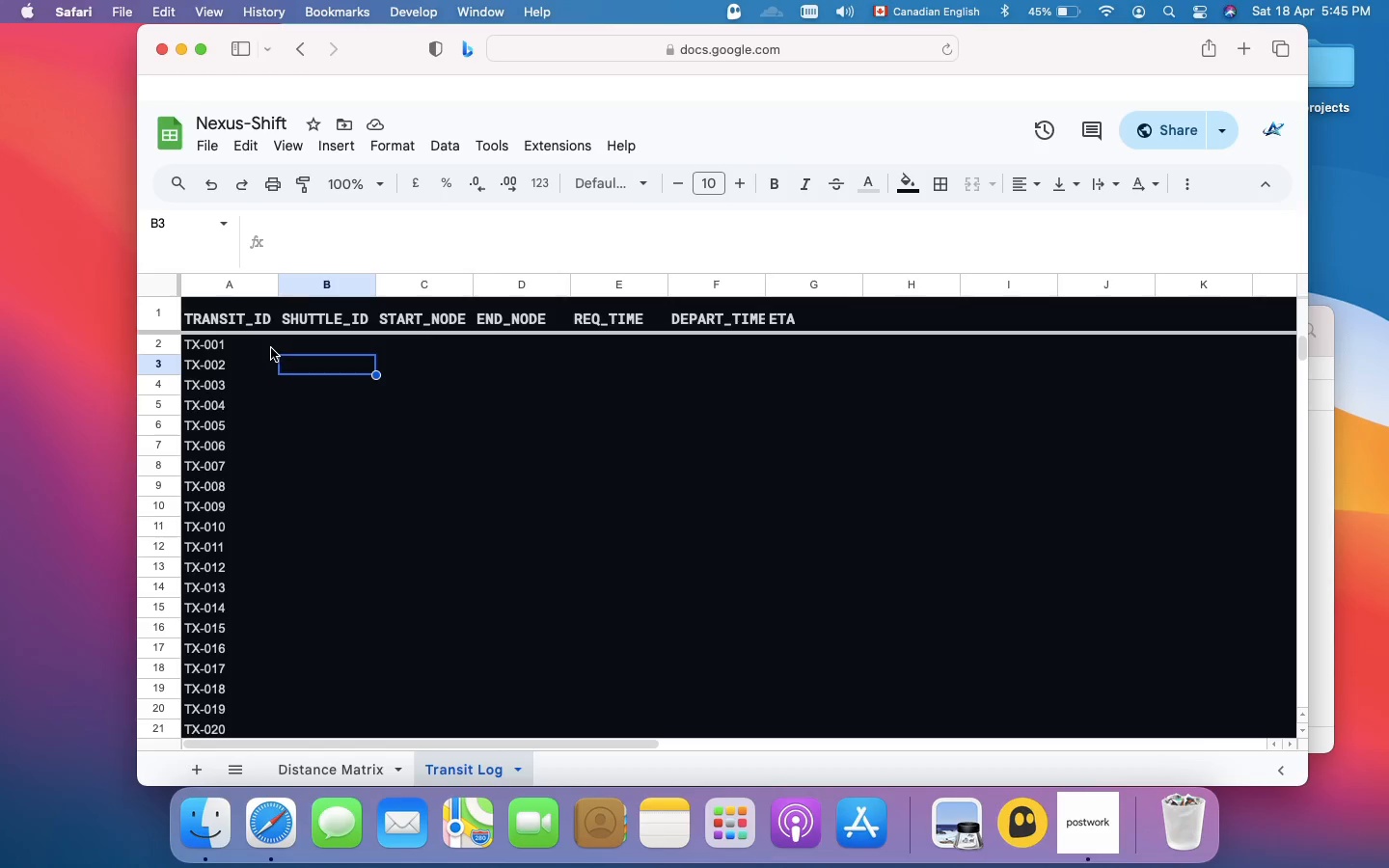 
left_click([271, 347])
 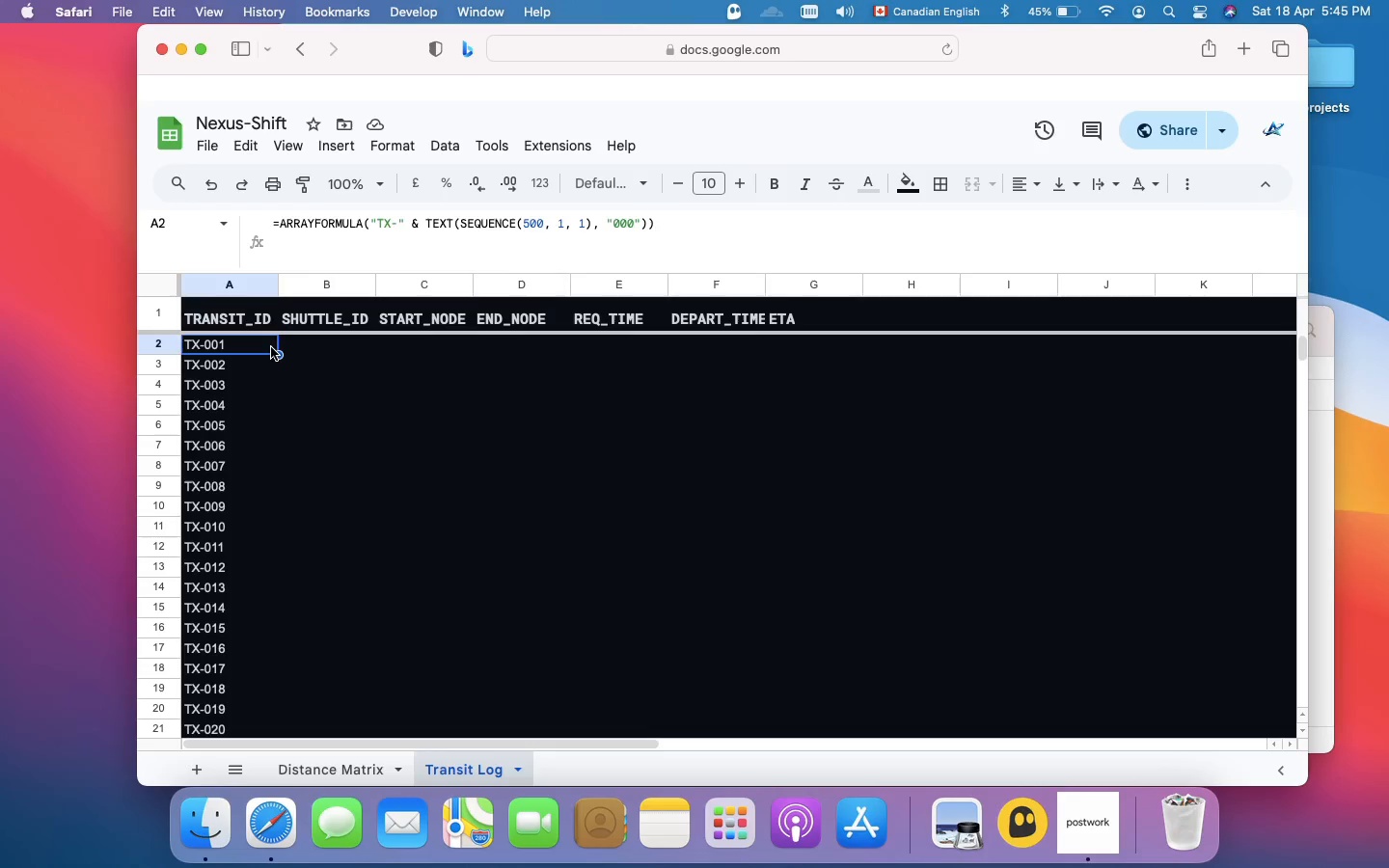 
wait(5.71)
 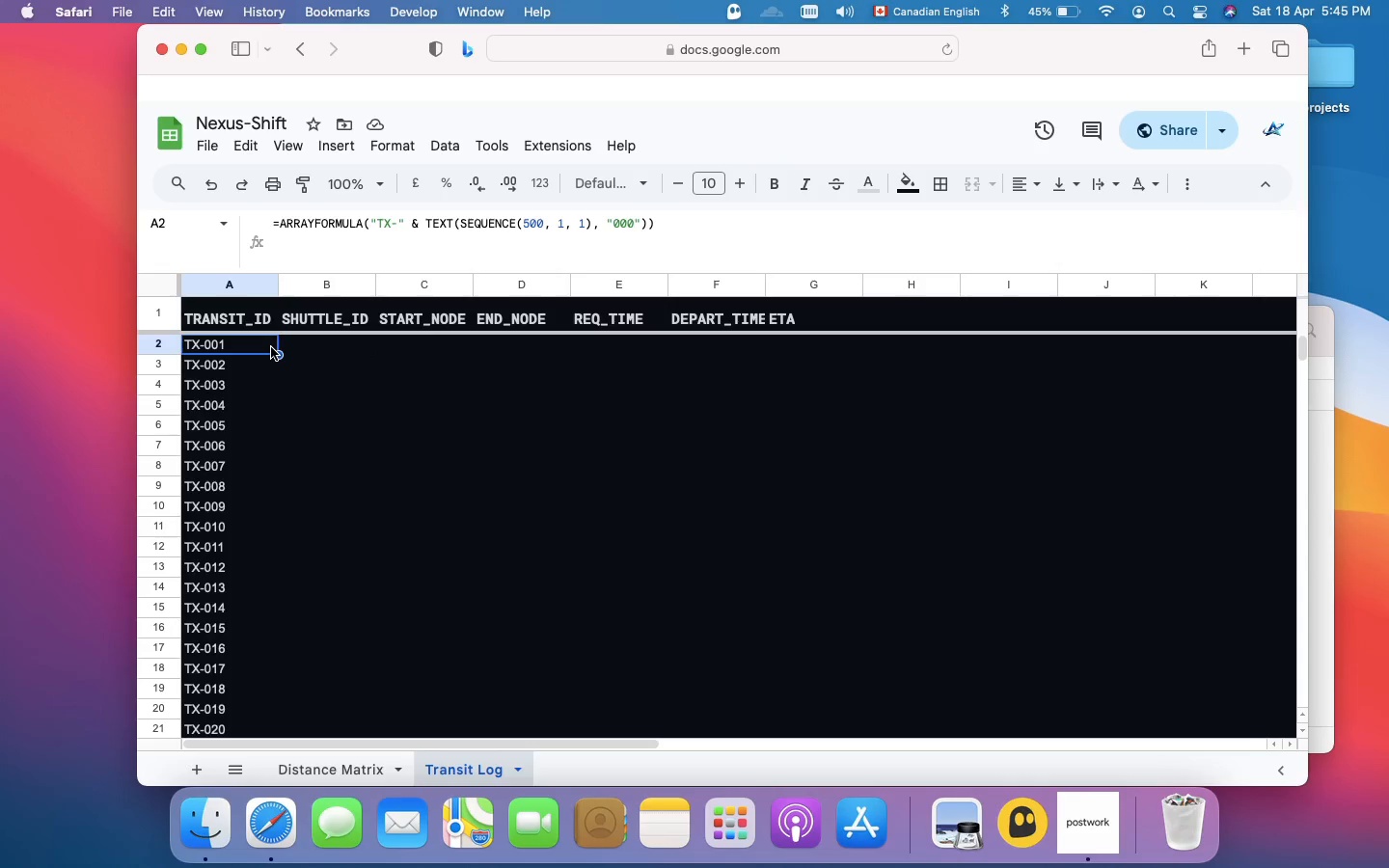 
left_click([154, 287])
 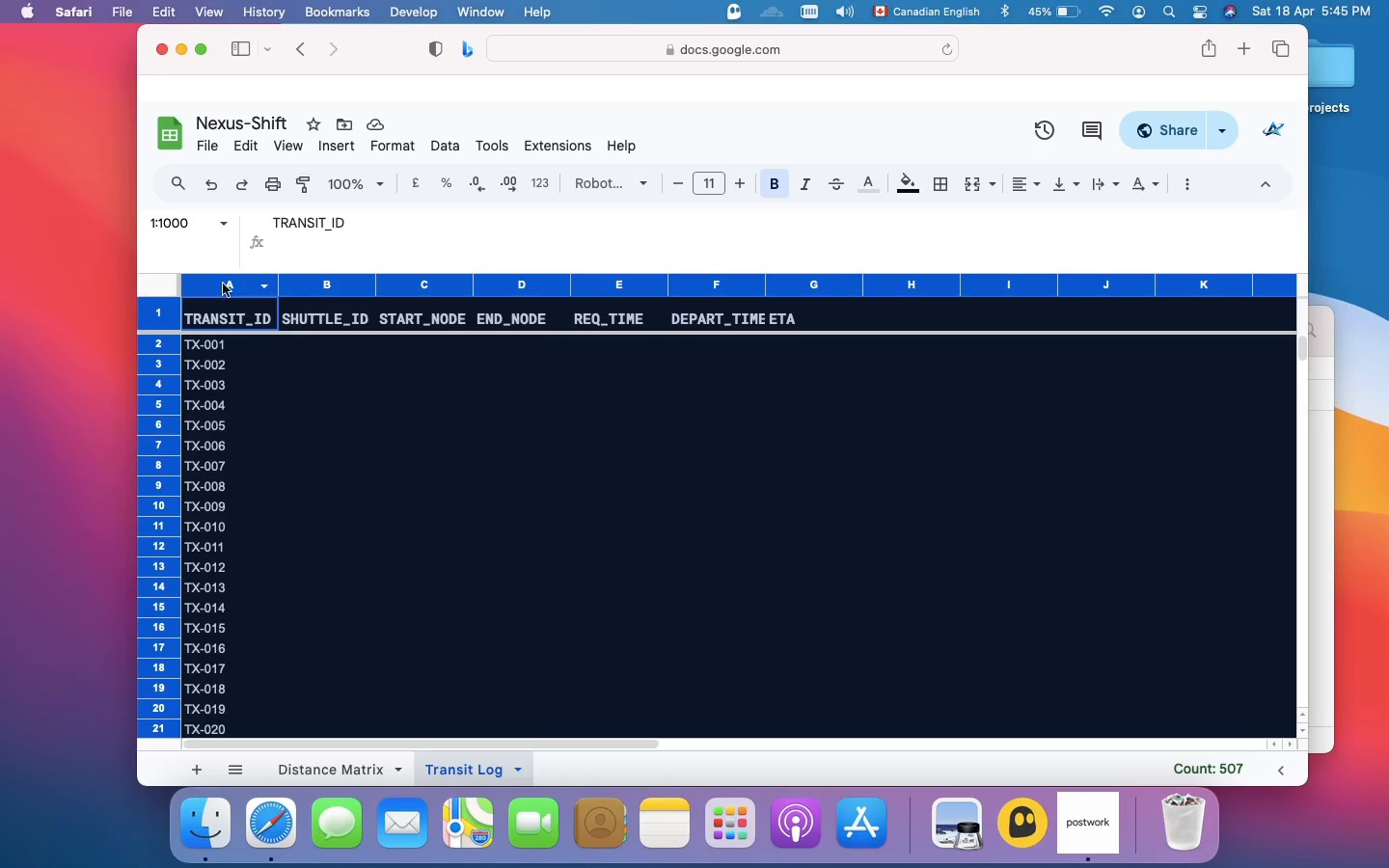 
right_click([225, 283])
 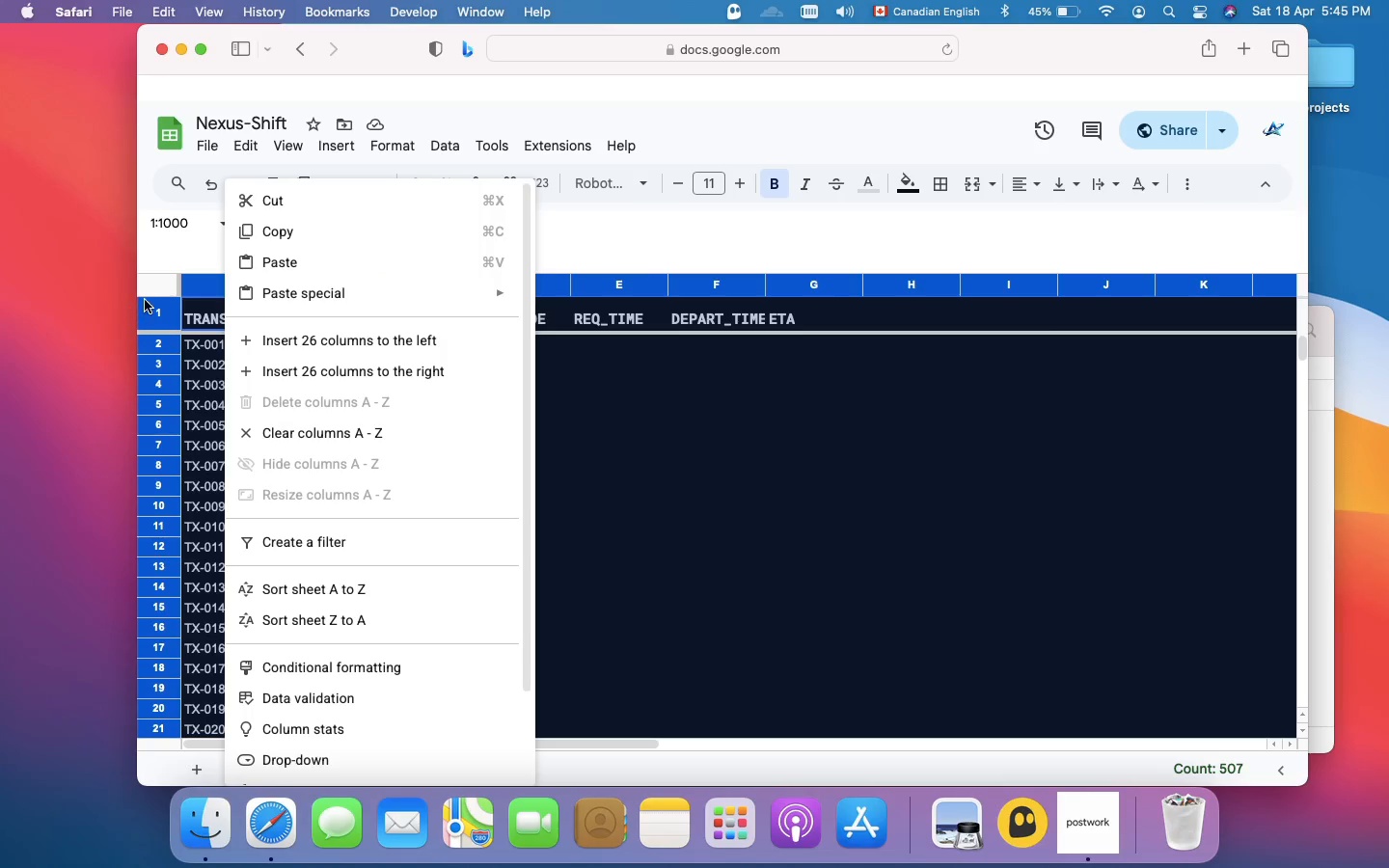 
wait(5.52)
 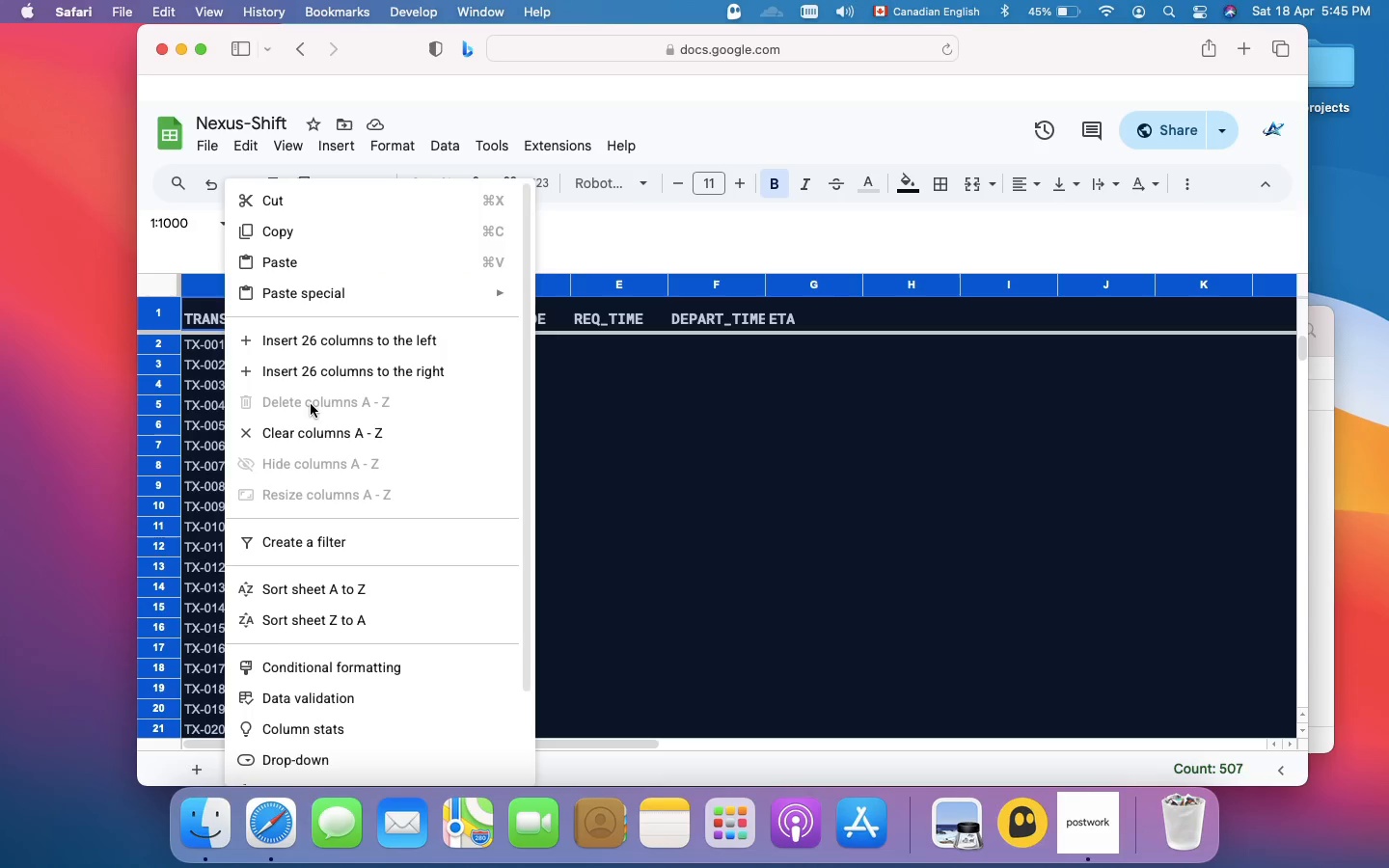 
left_click([154, 292])
 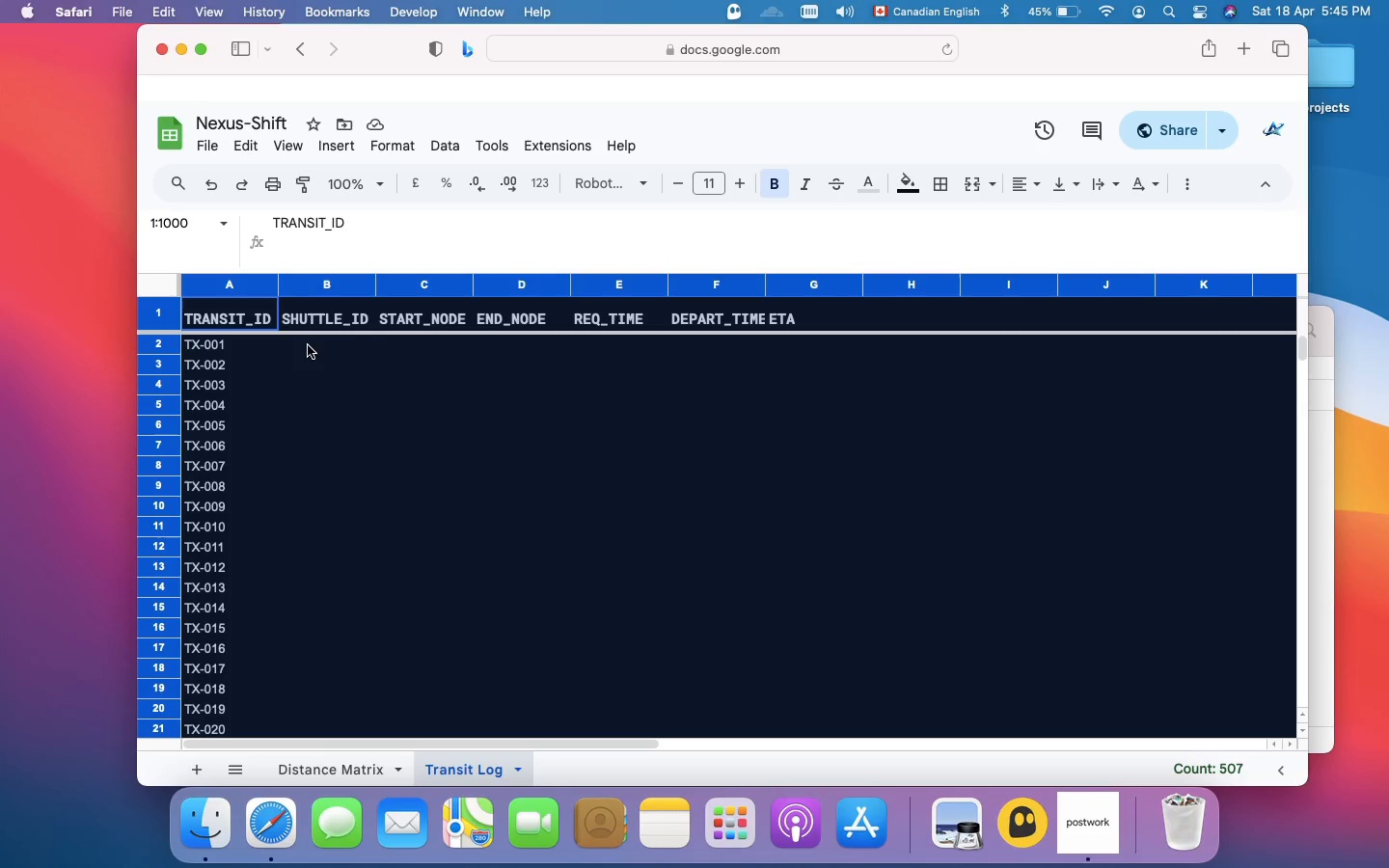 
left_click([308, 345])
 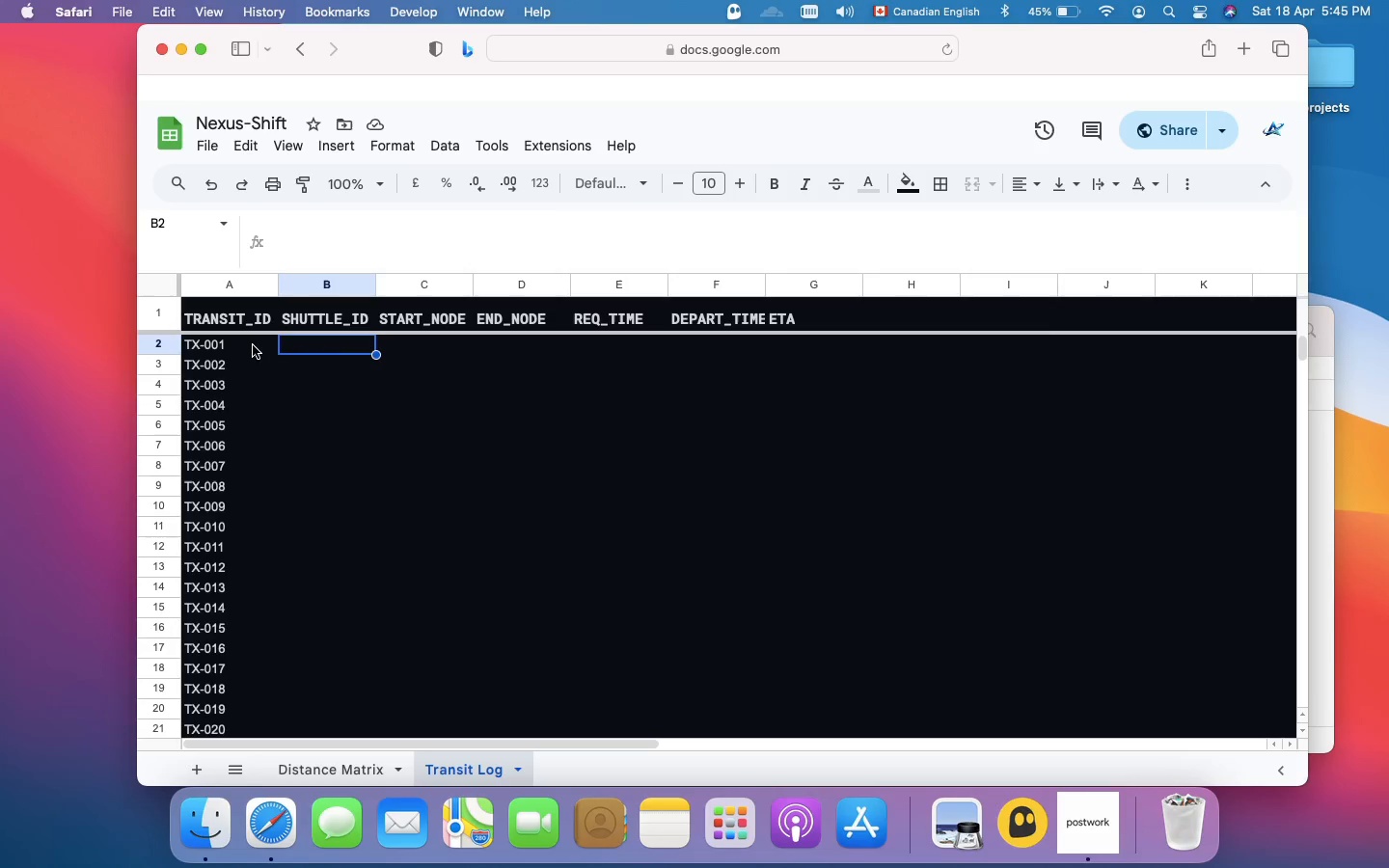 
left_click([253, 345])
 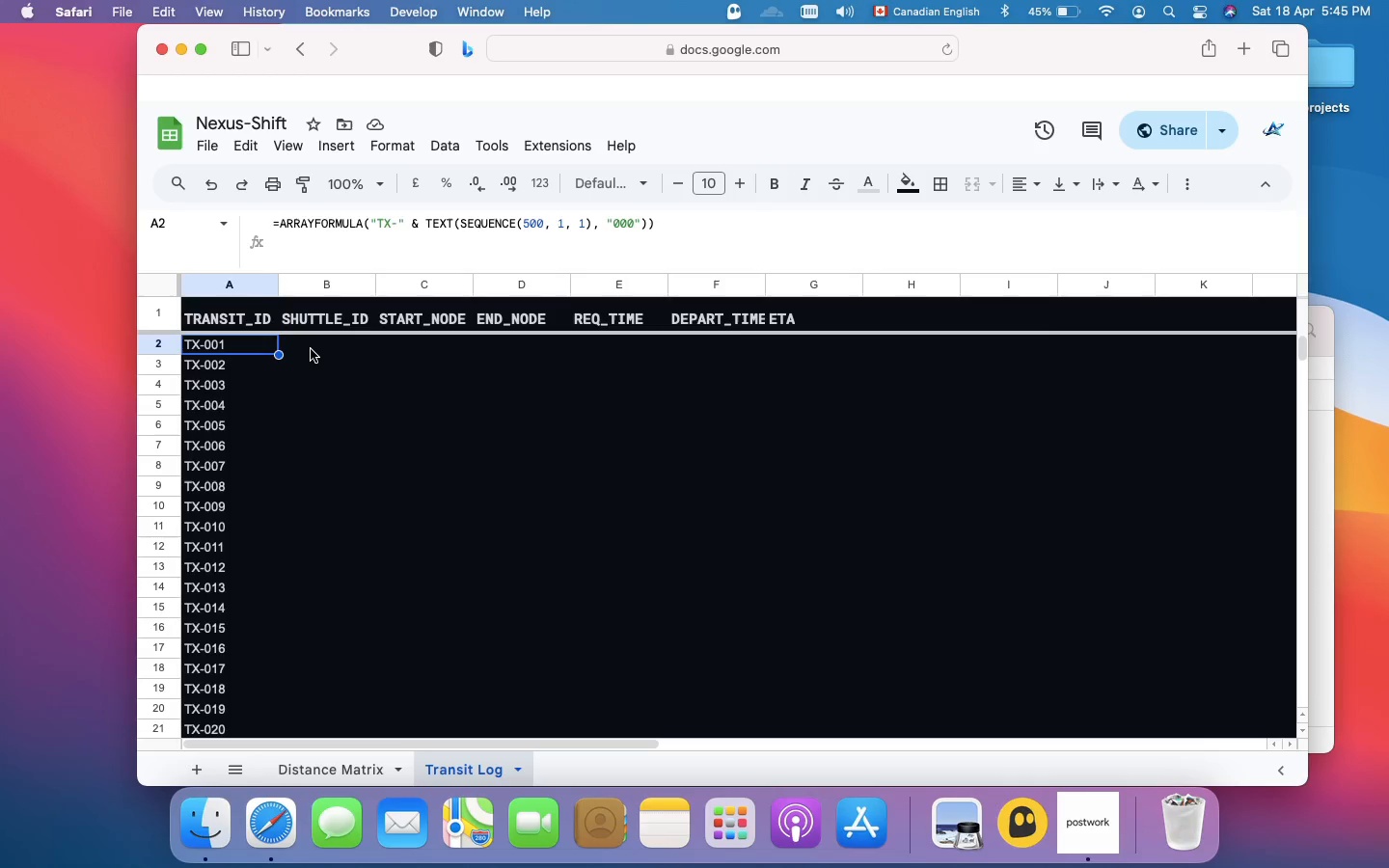 
left_click([311, 349])
 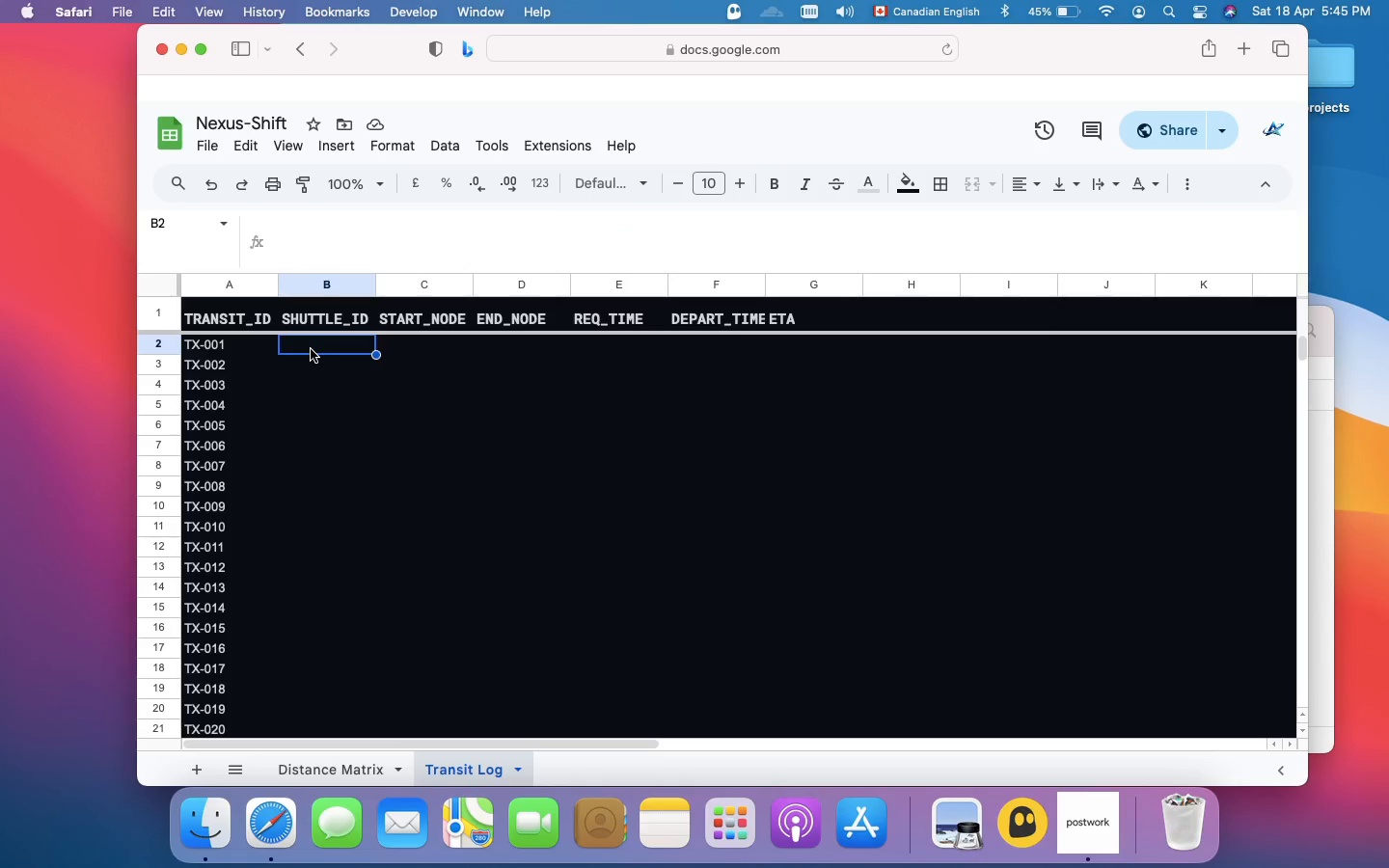 
wait(10.86)
 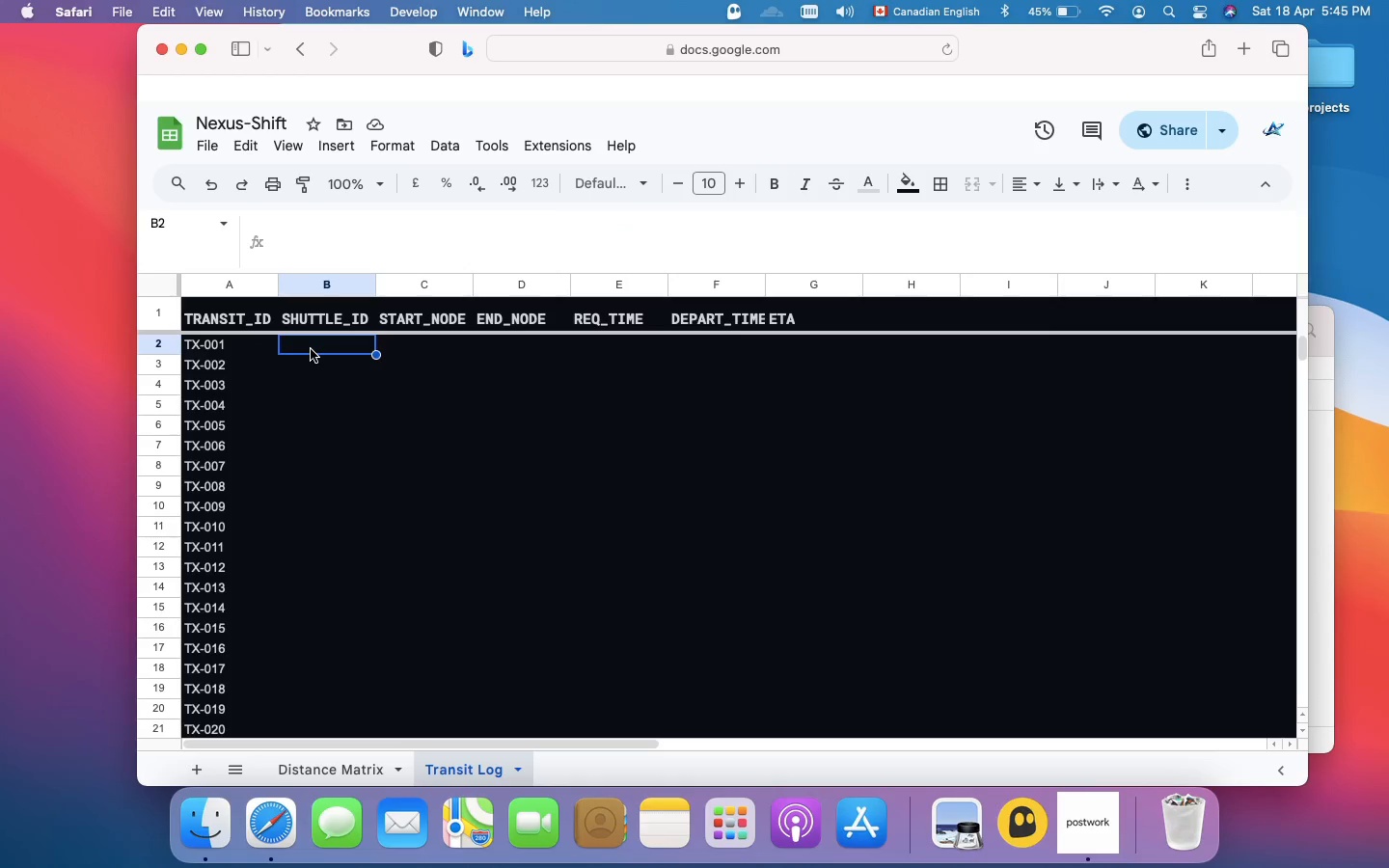 
left_click([369, 248])
 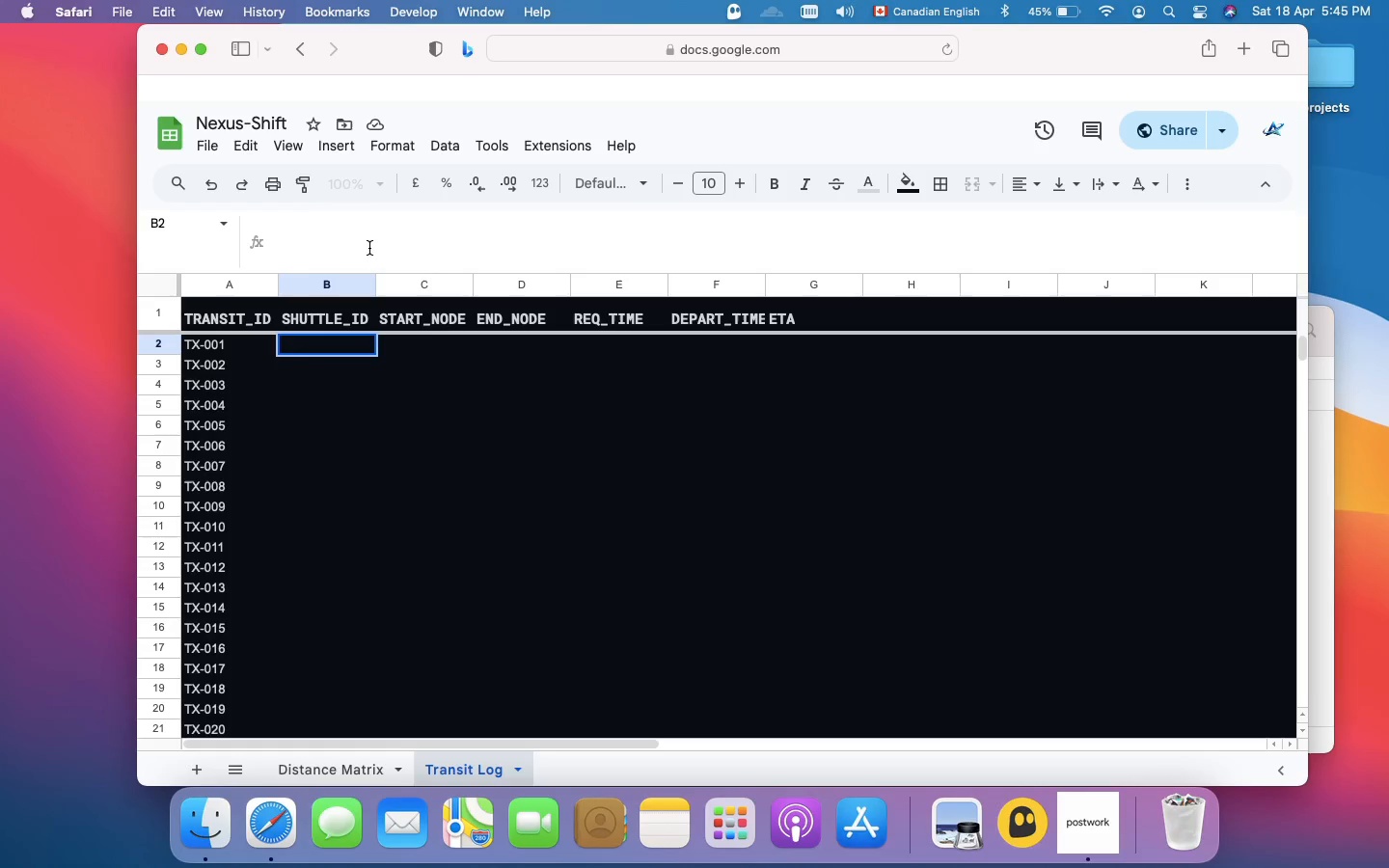 
key(Equal)
 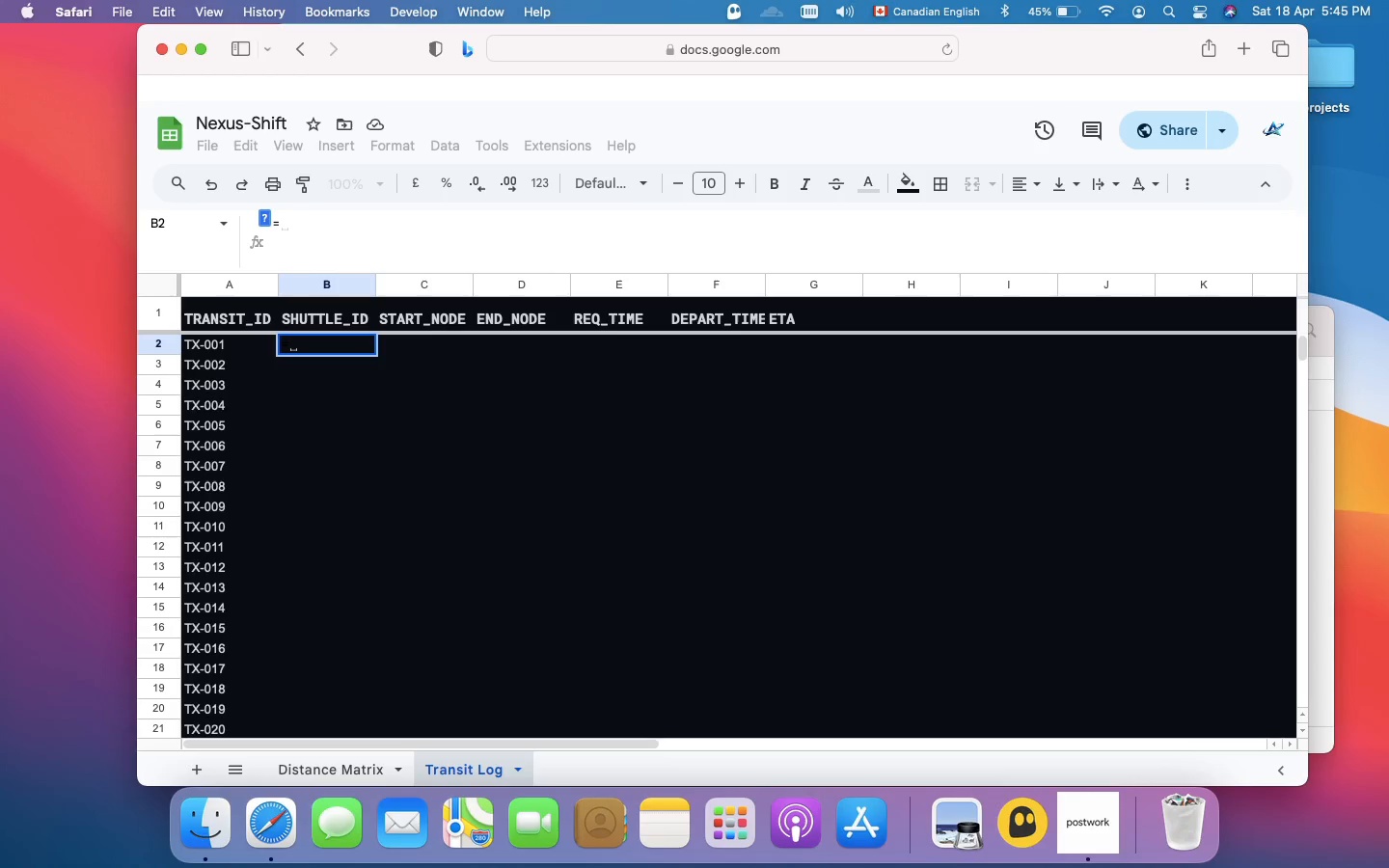 
wait(5.17)
 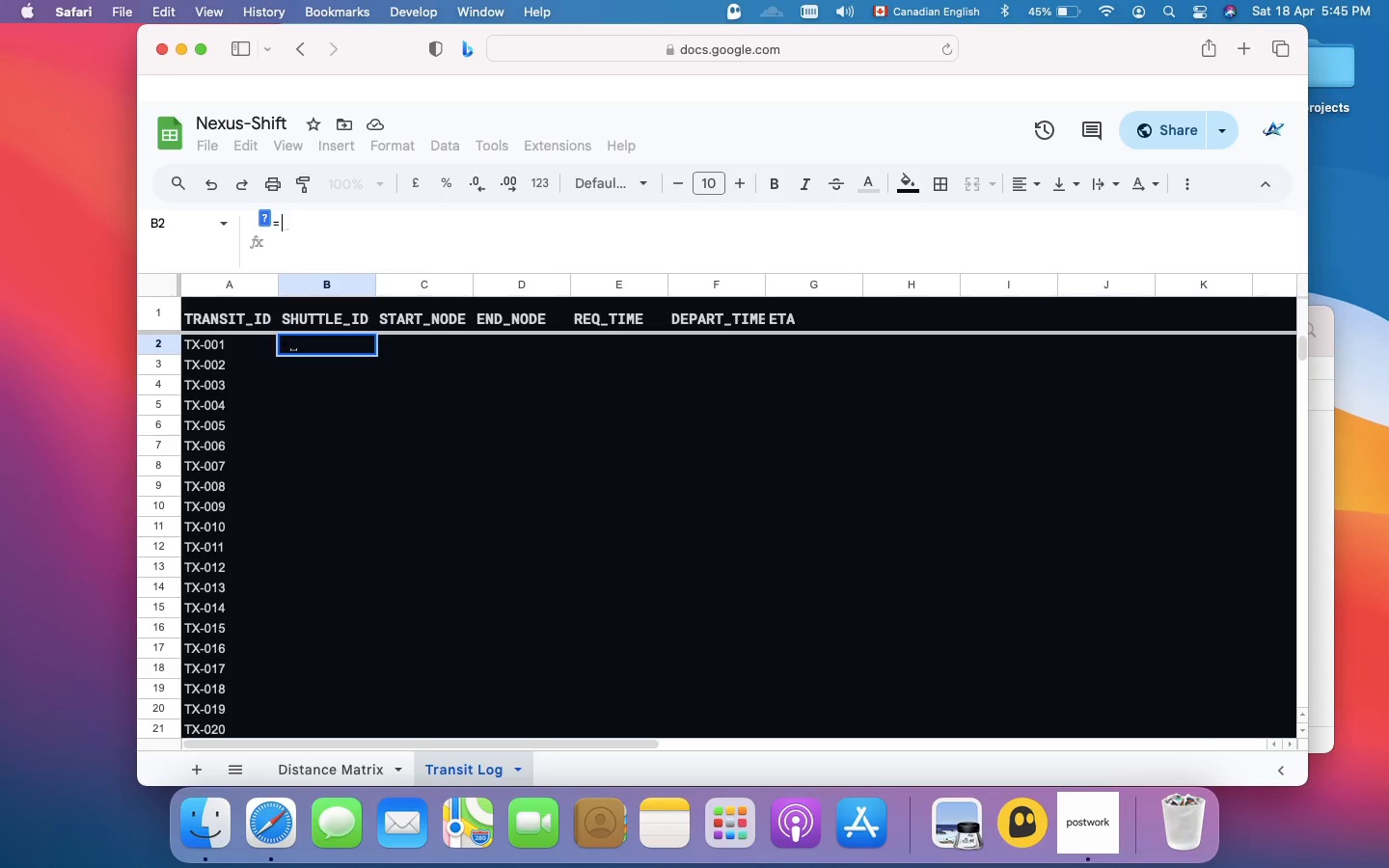 
type(ARRAYFORMULA)
 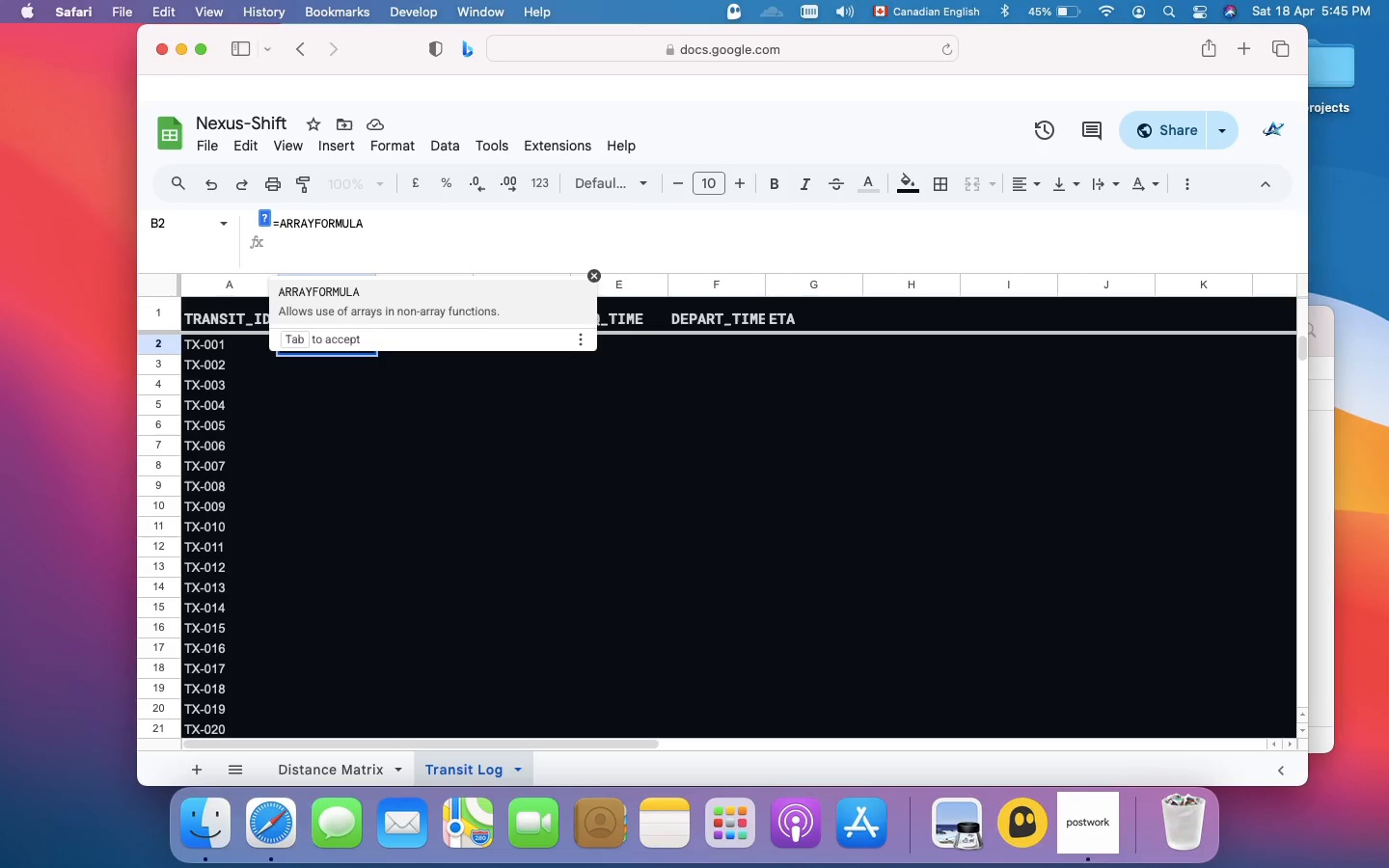 
type(("SH-" )
 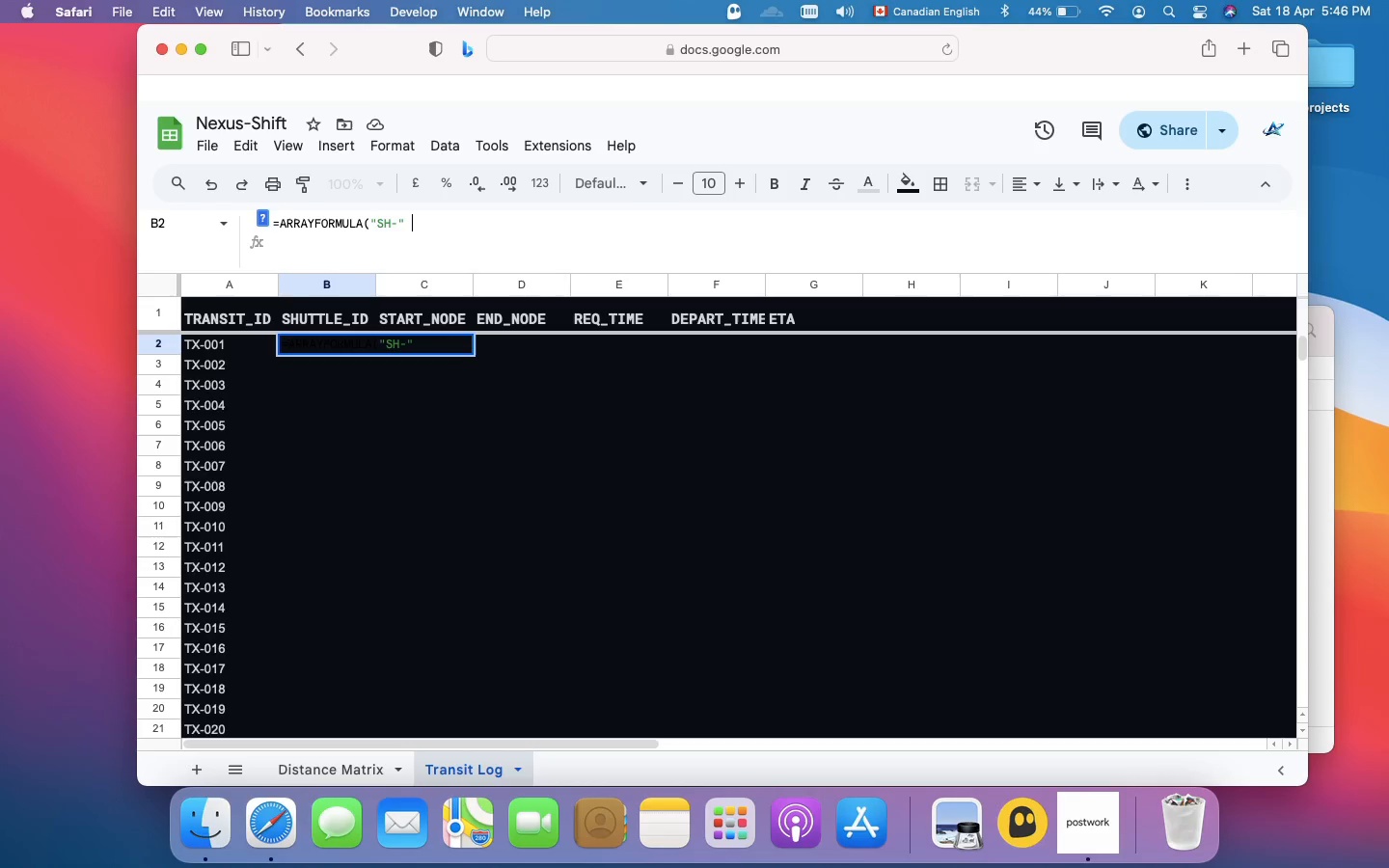 
key(Shift+7)
 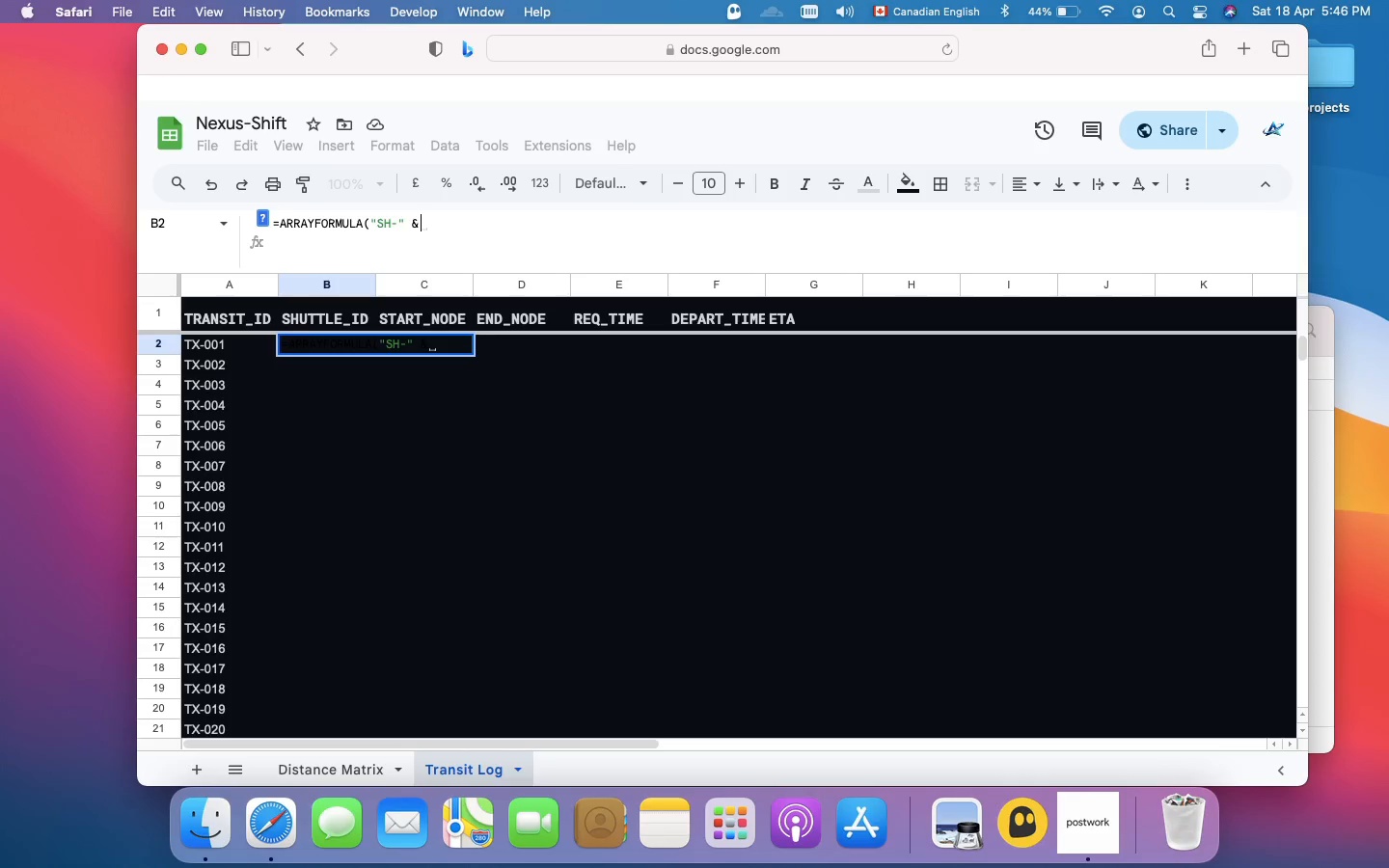 
key(Space)
 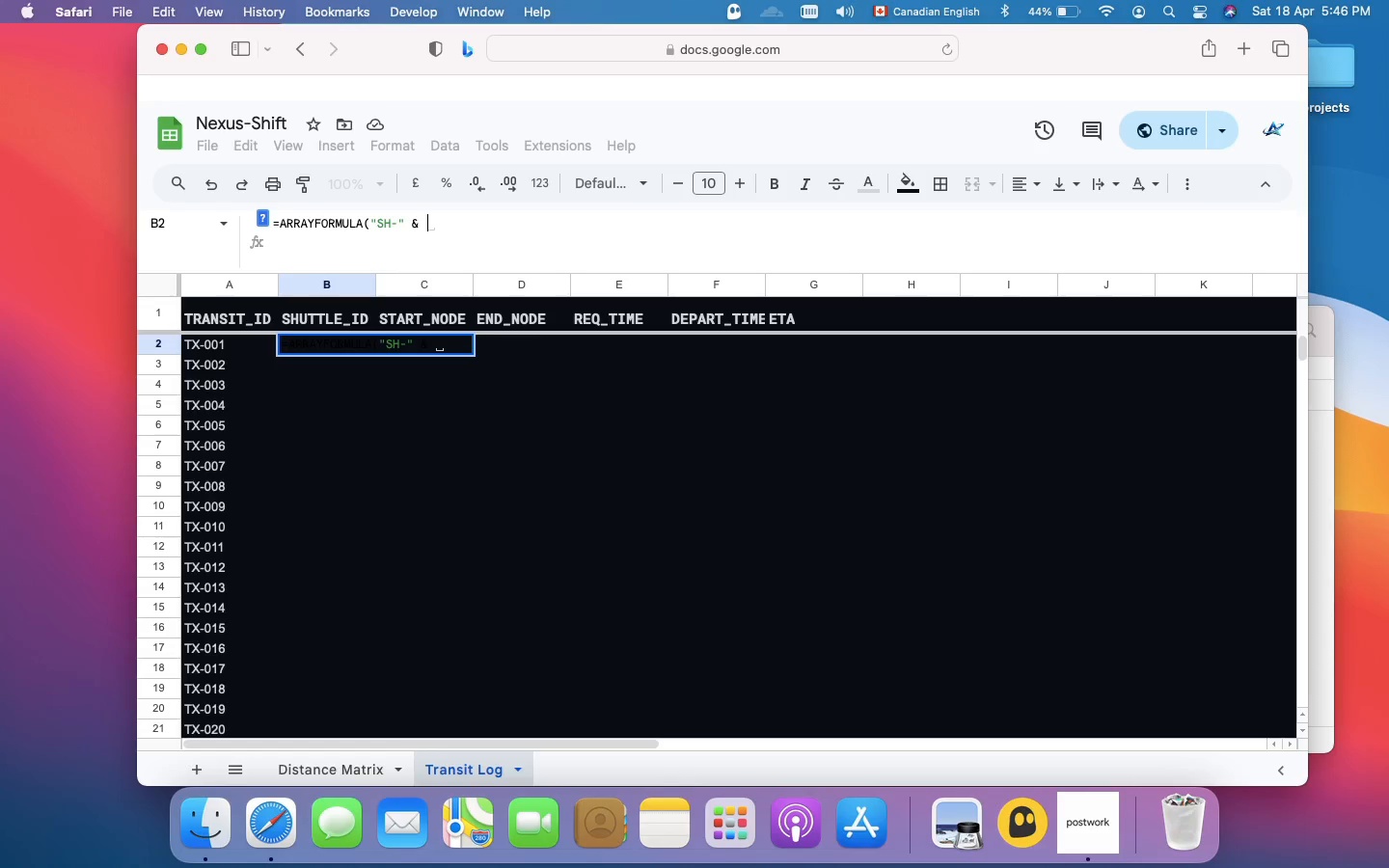 
type(TEXT(RANDBETWEEN(SEQUENCE(500)
 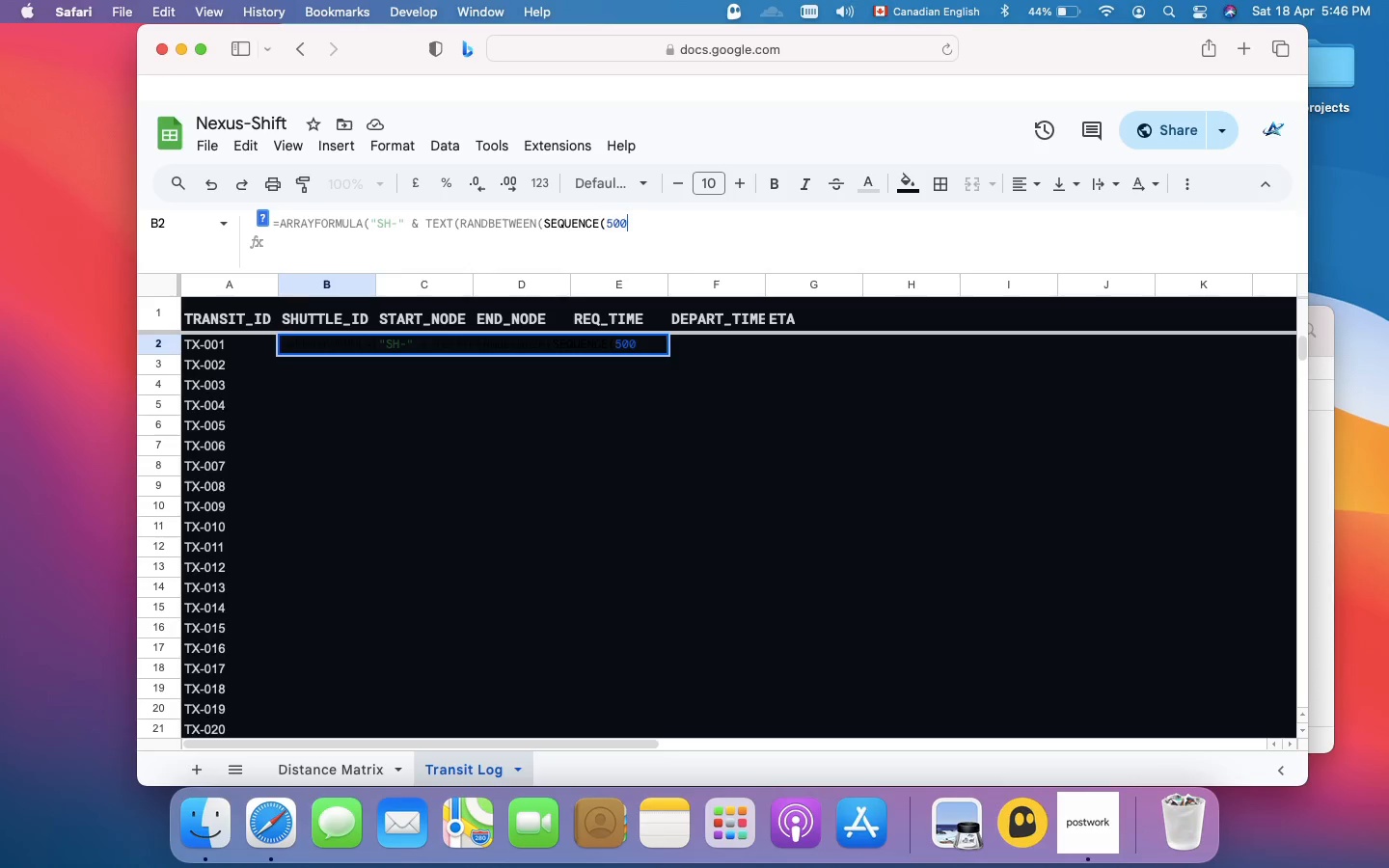 
key(Comma)
 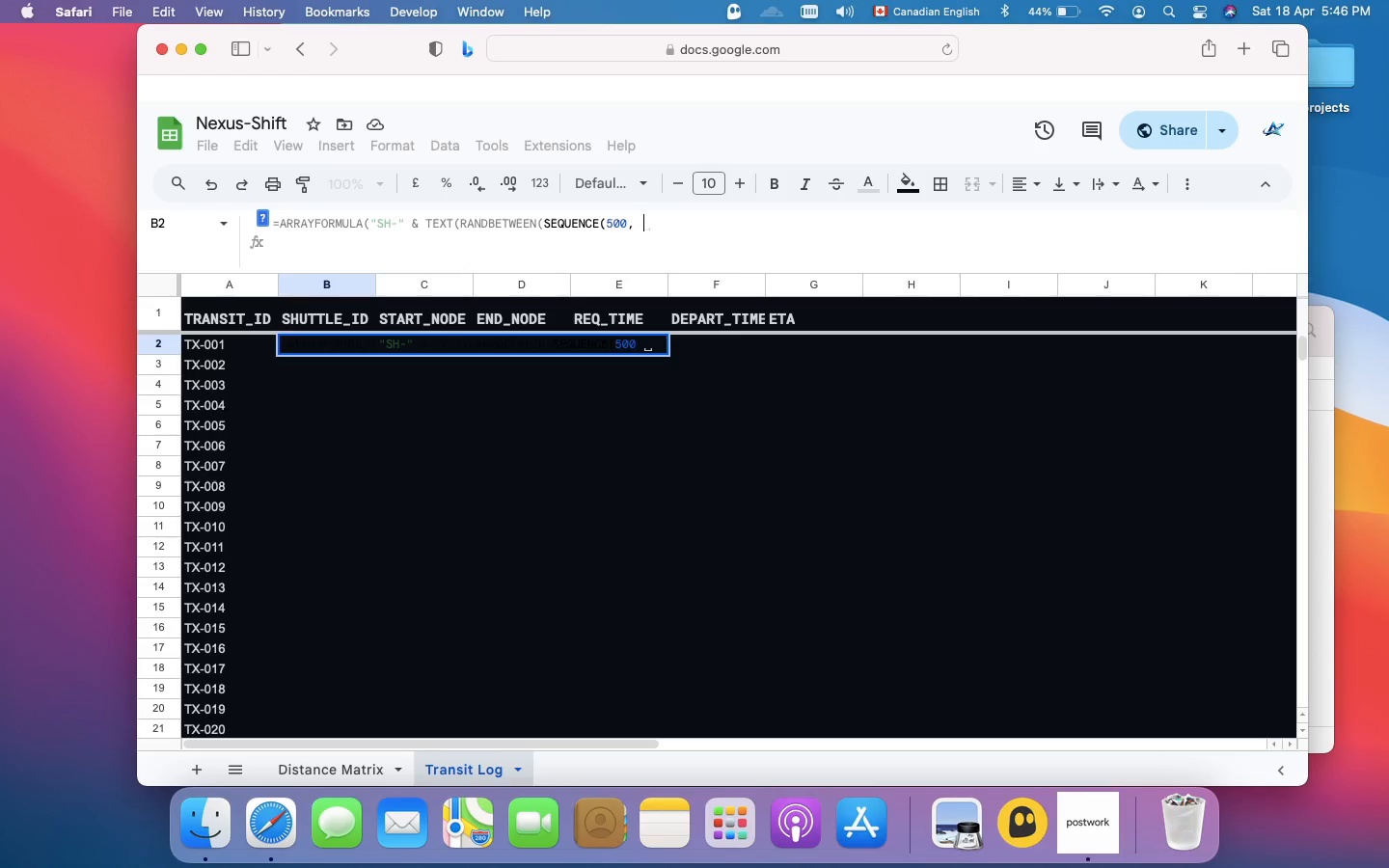 
key(Space)
 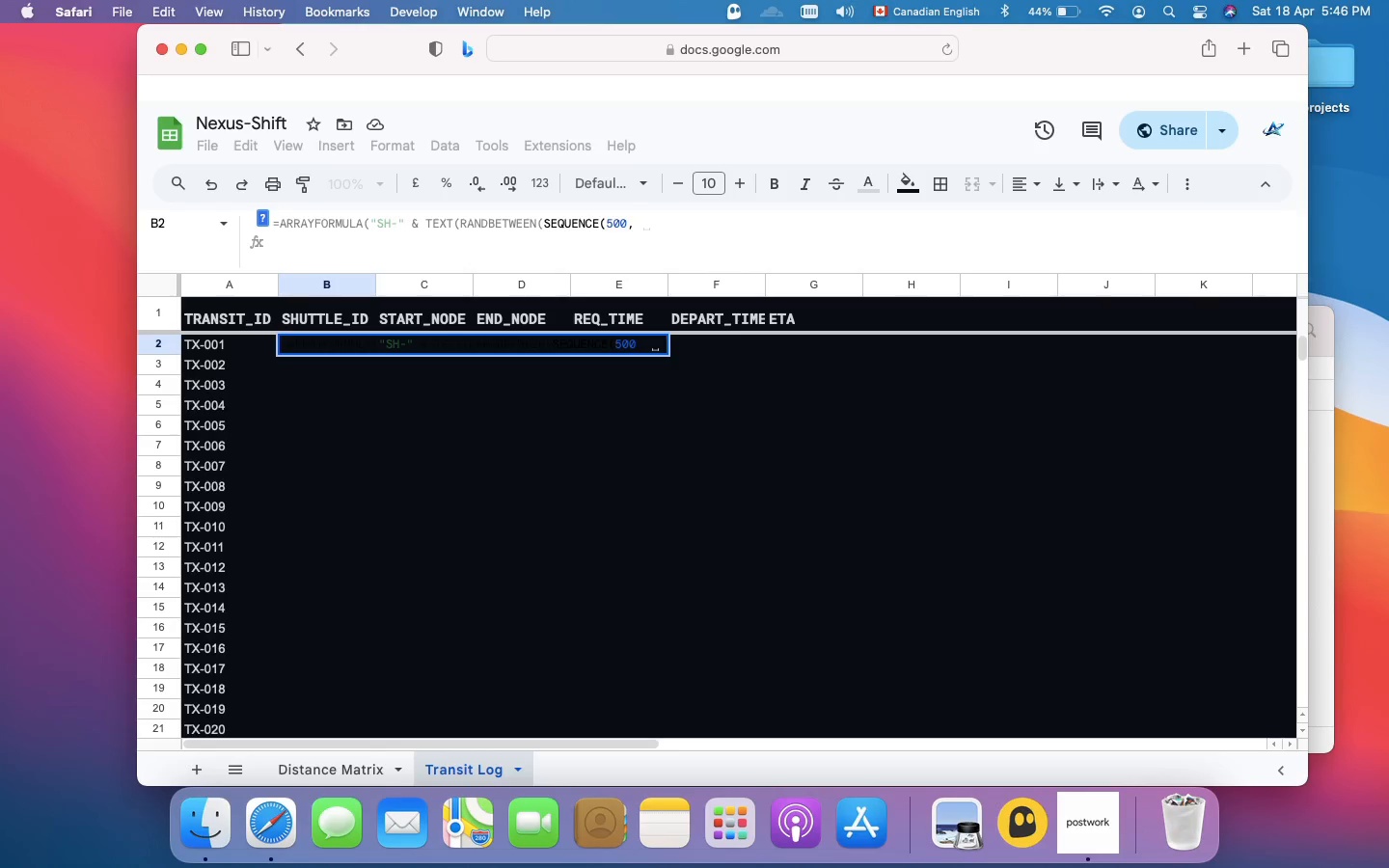 
key(1)
 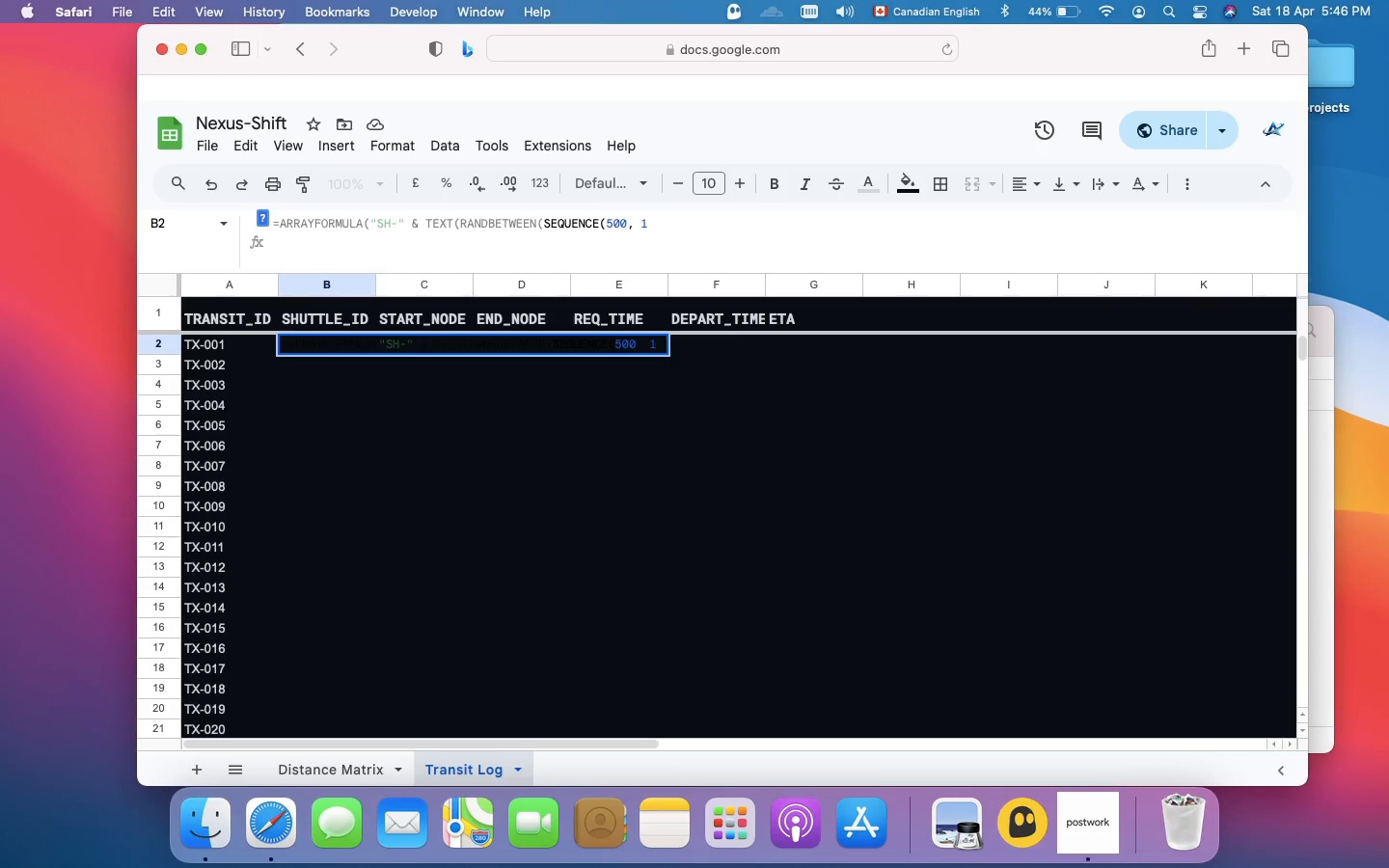 
key(Comma)
 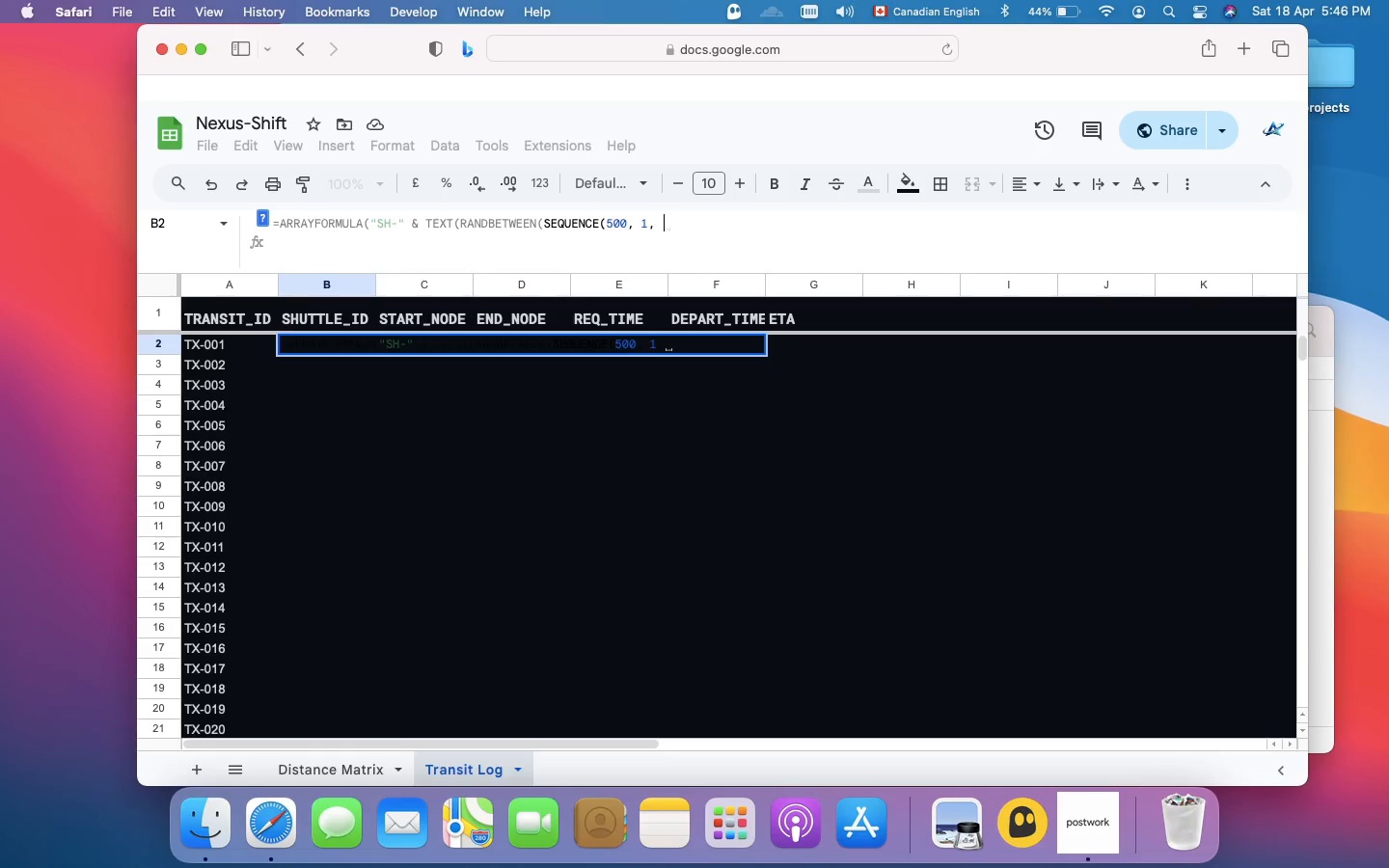 
key(Space)
 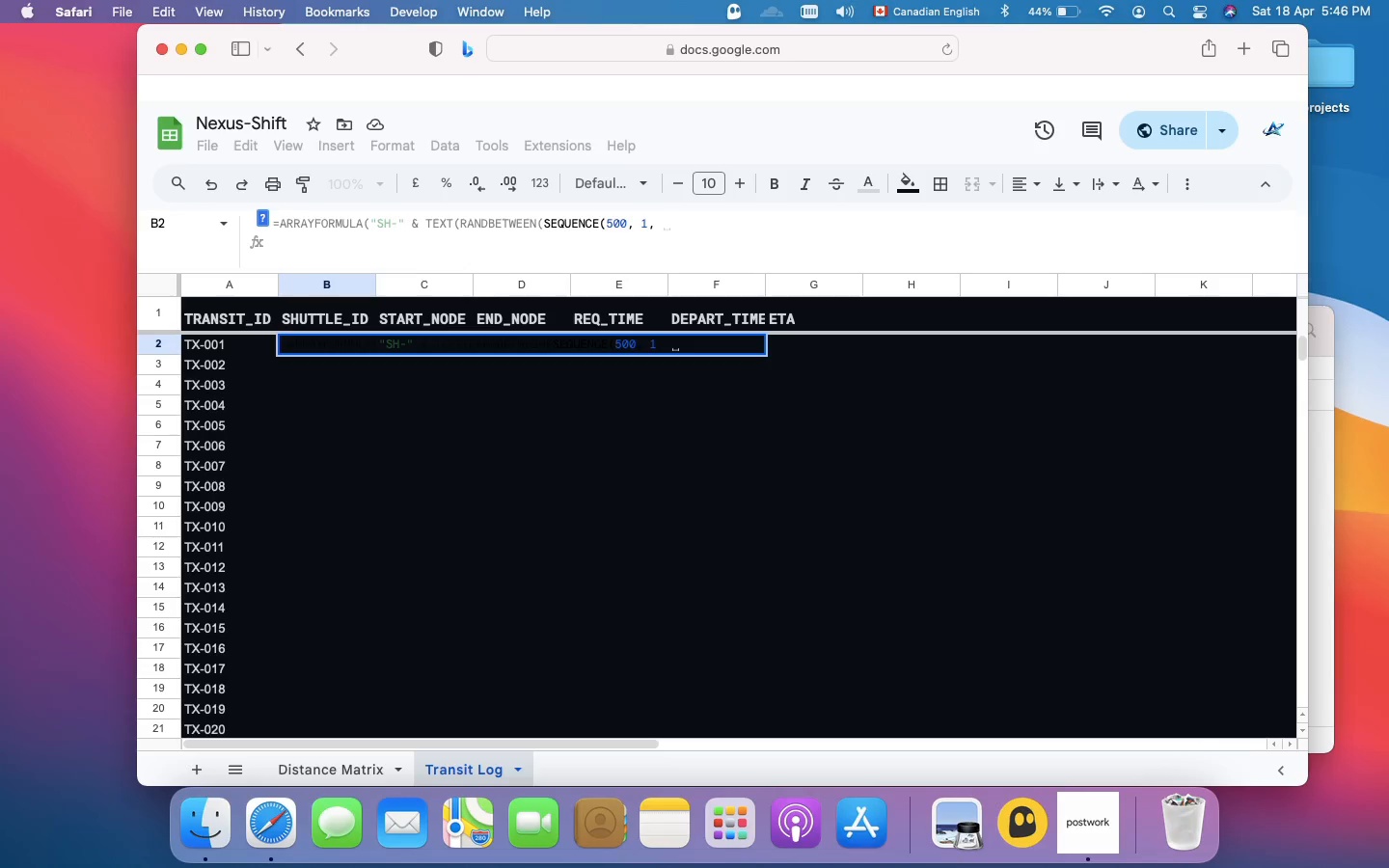 
key(1)
 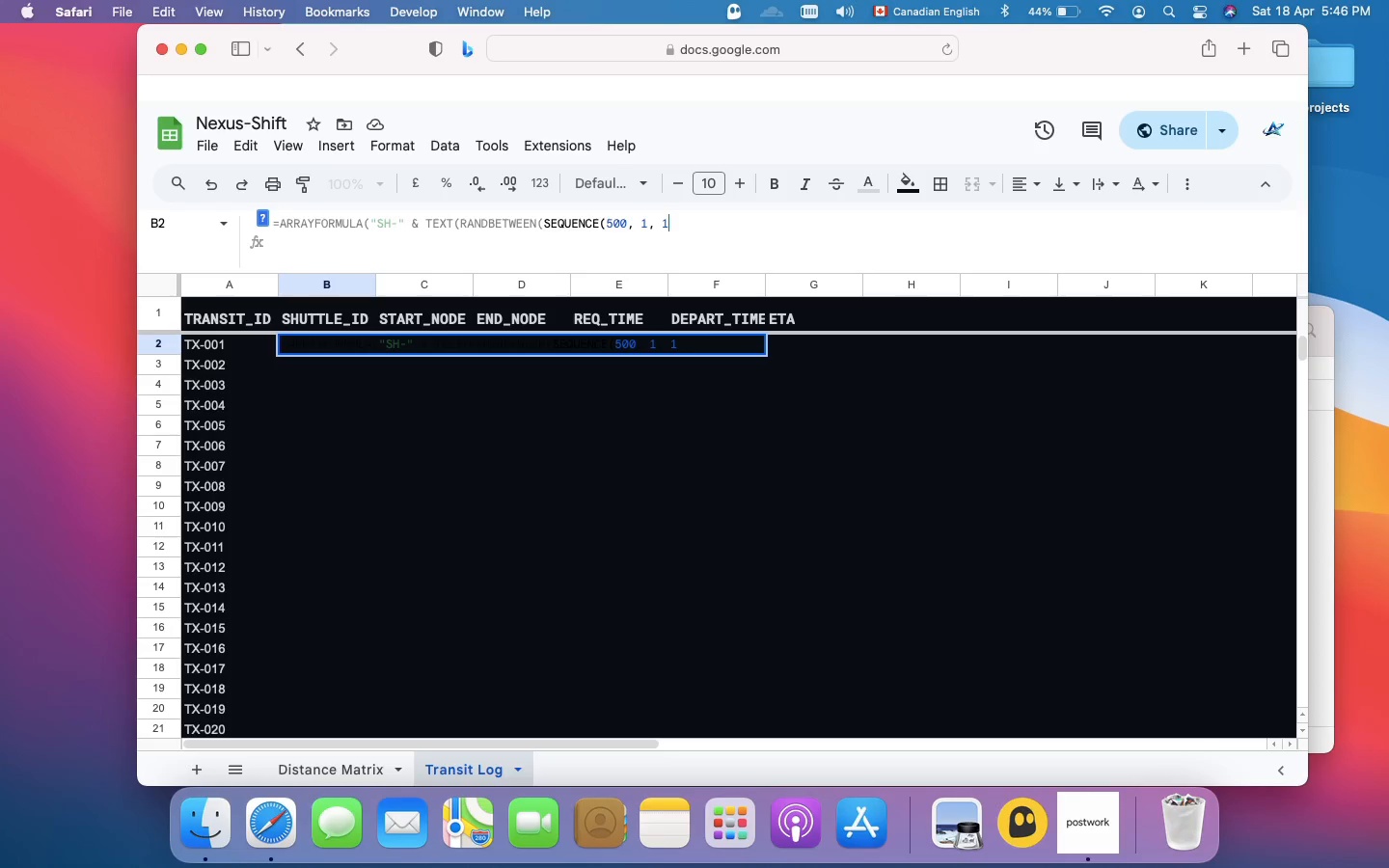 
wait(5.95)
 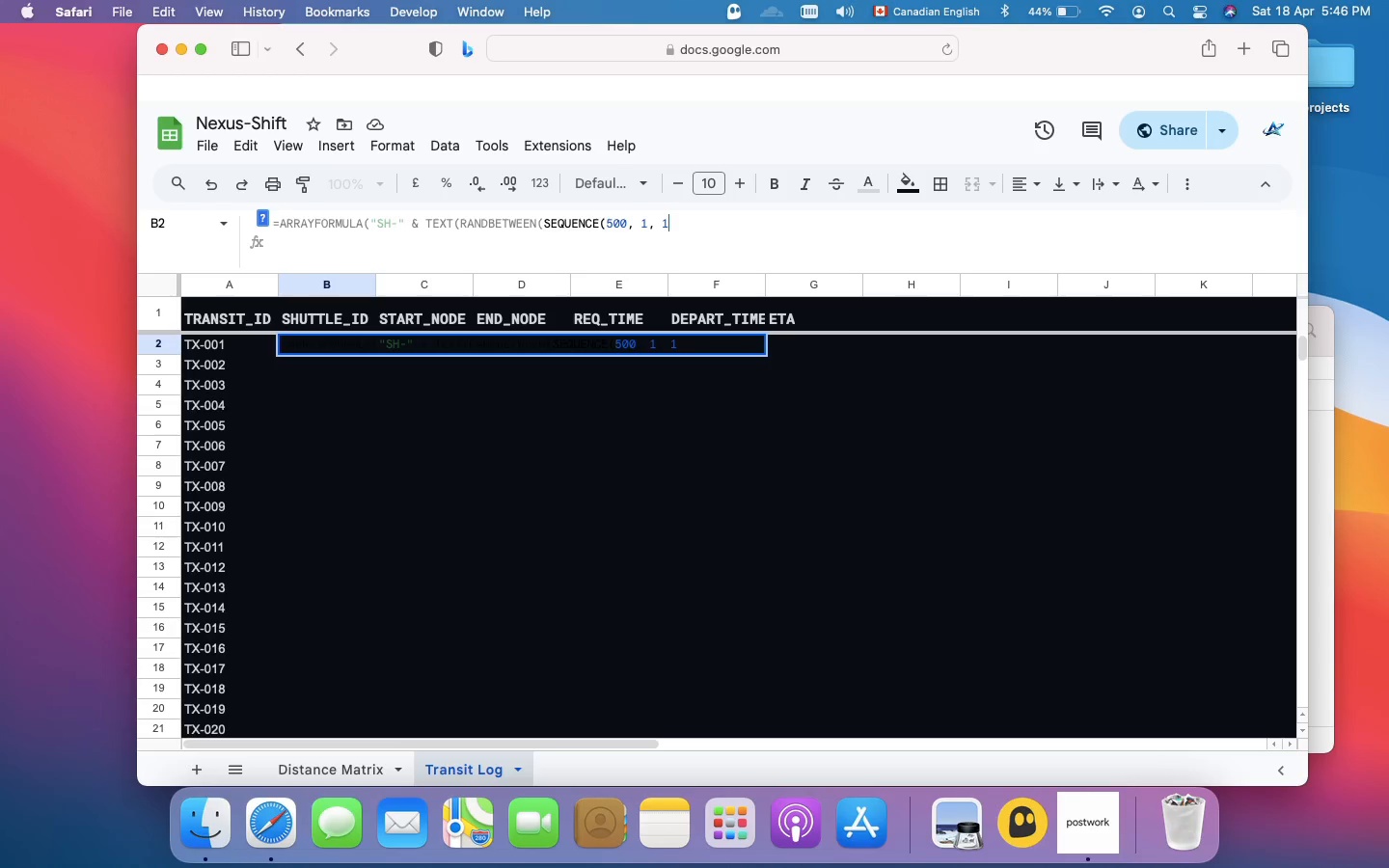 
type(, 0))
 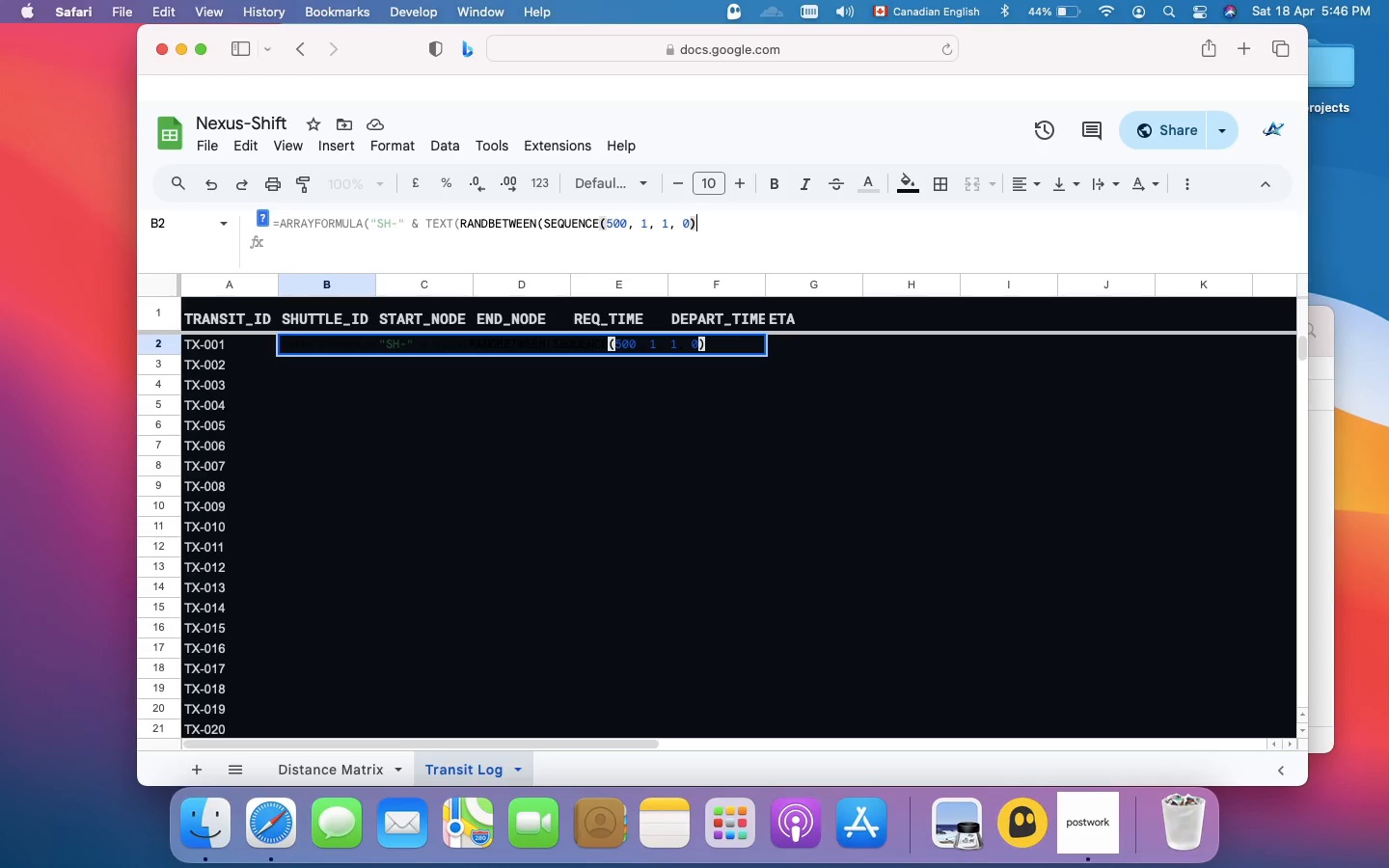 
key(Comma)
 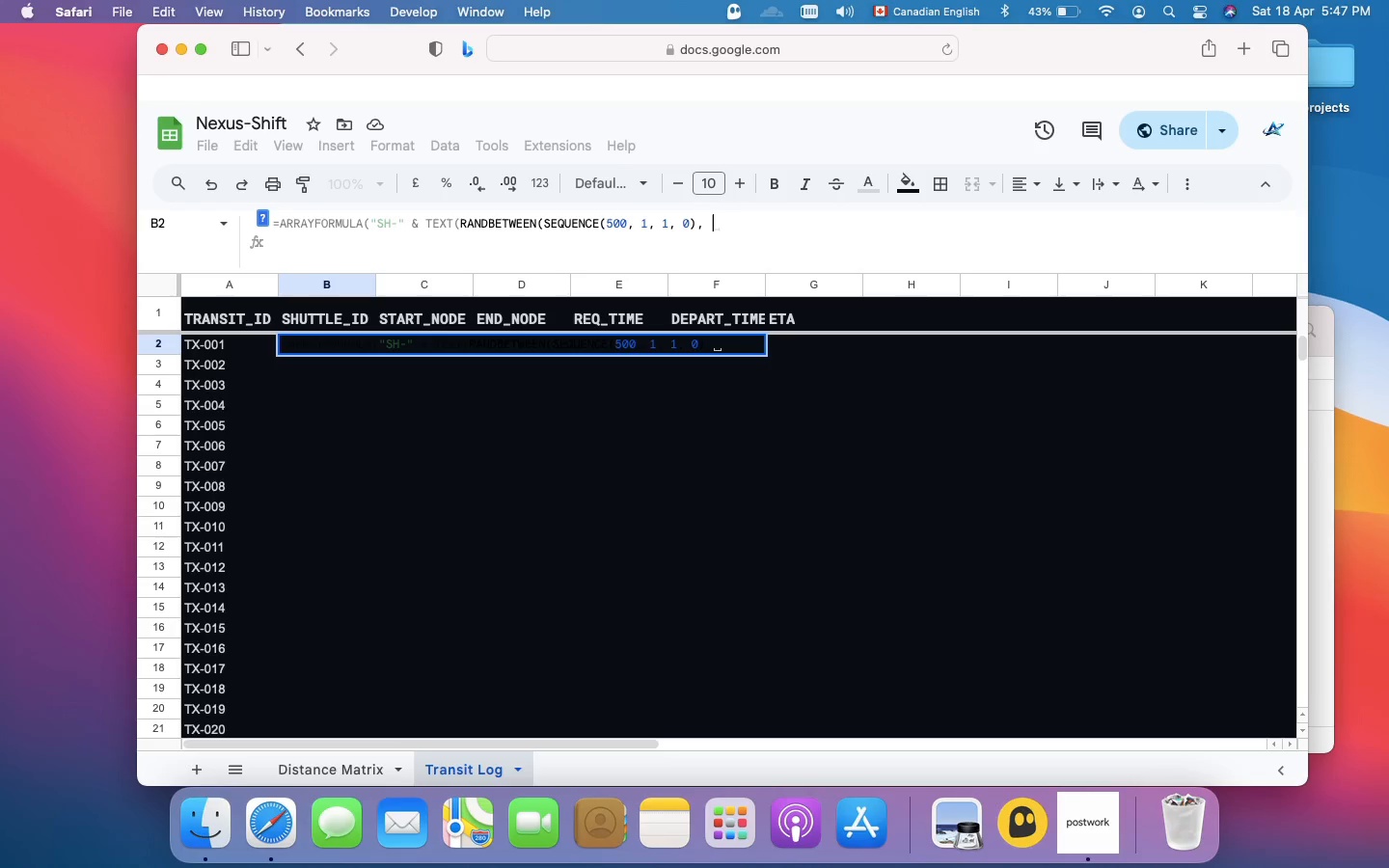 
key(Space)
 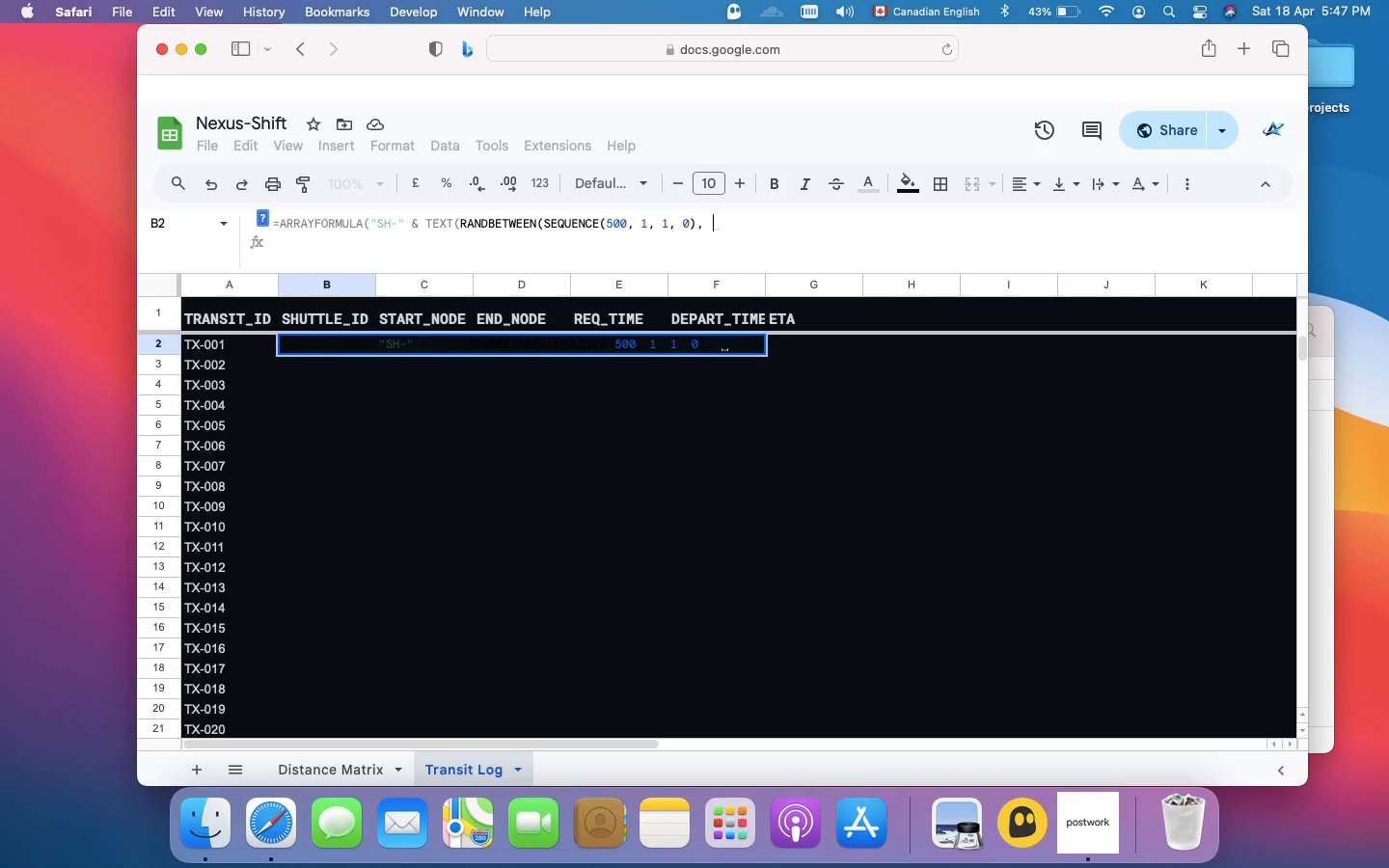 
type(00)
key(Backspace)
key(Backspace)
type("00)
 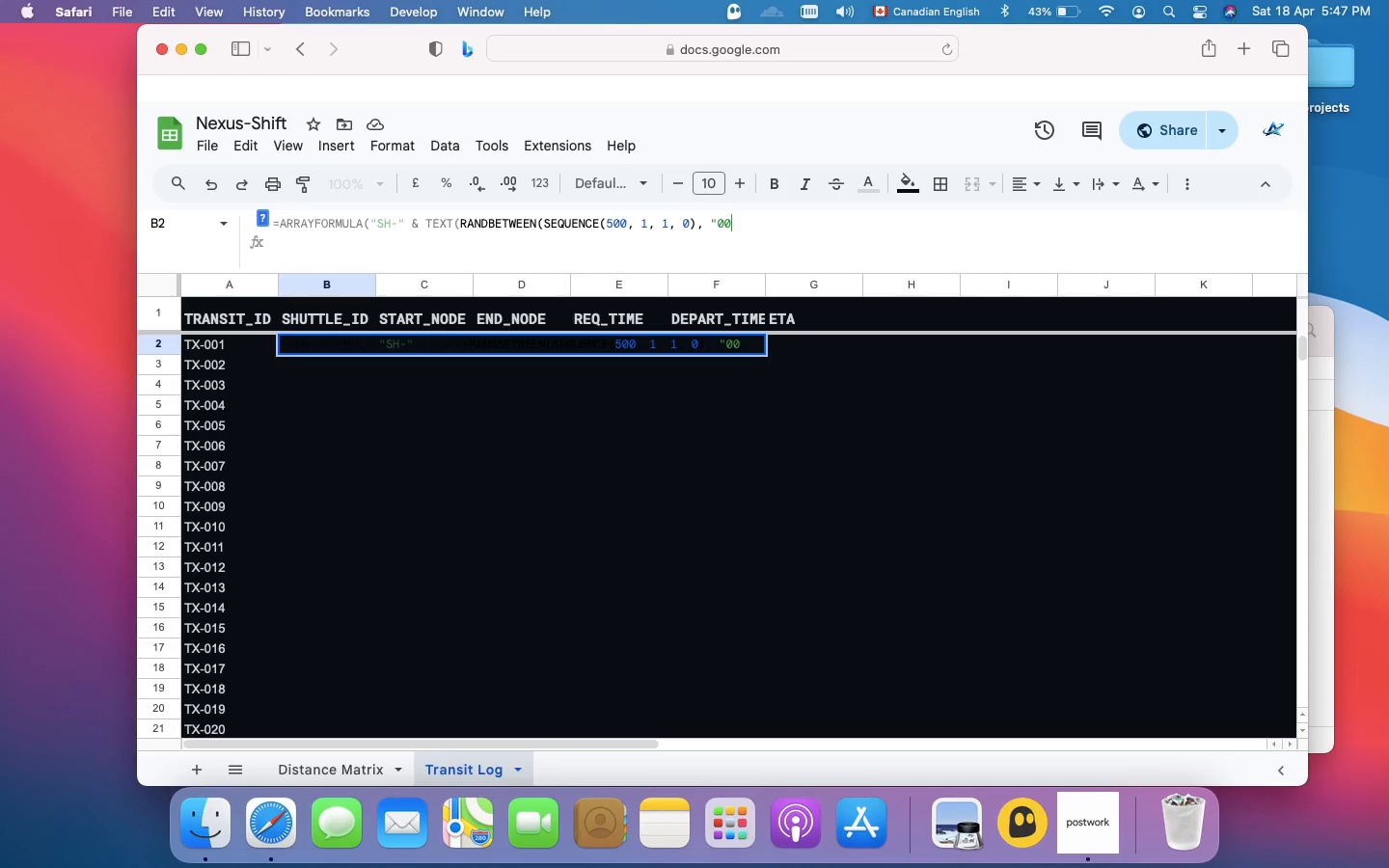 
wait(8.23)
 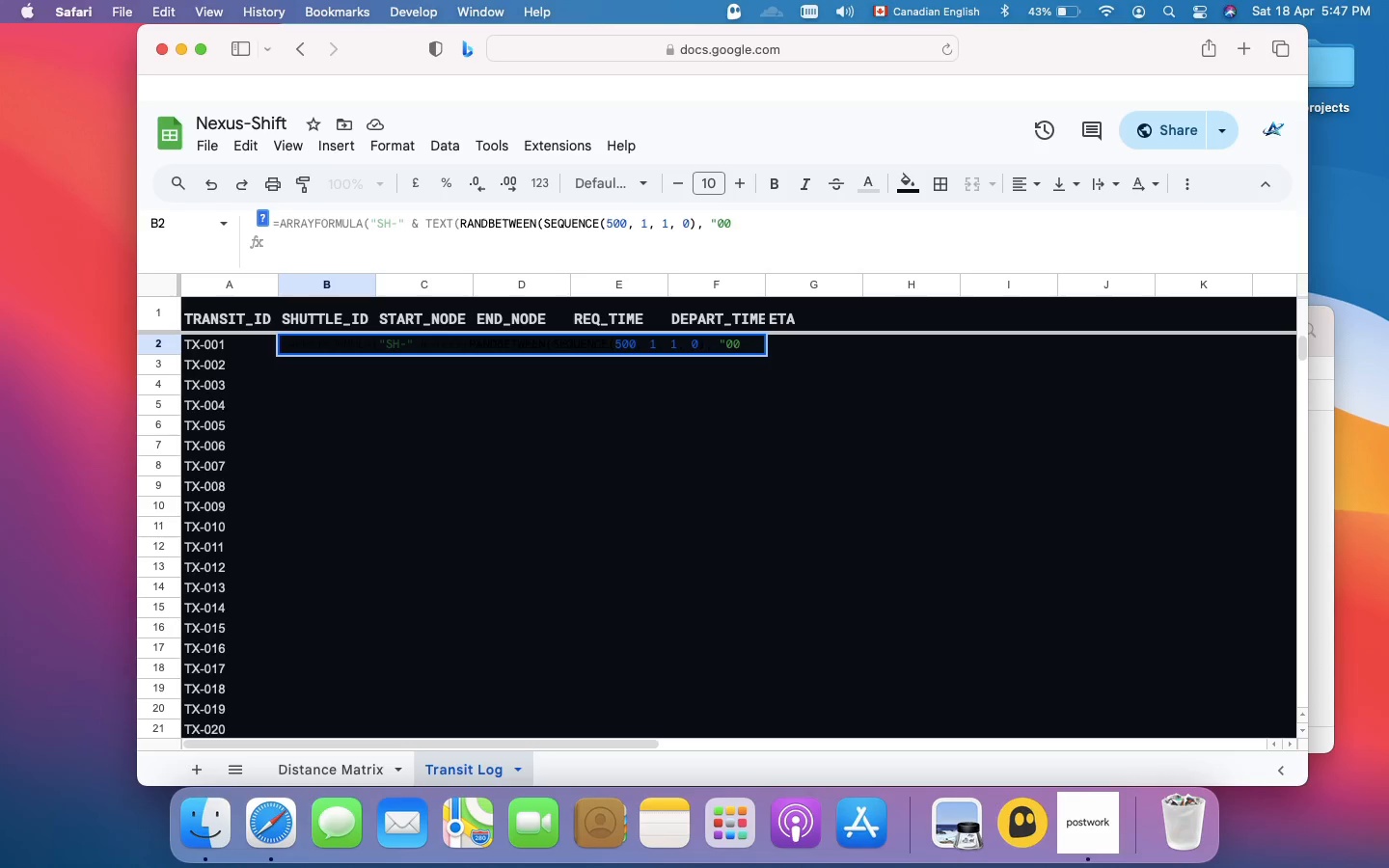 
key(Backspace)
key(Backspace)
key(Backspace)
type(20), "00")))
 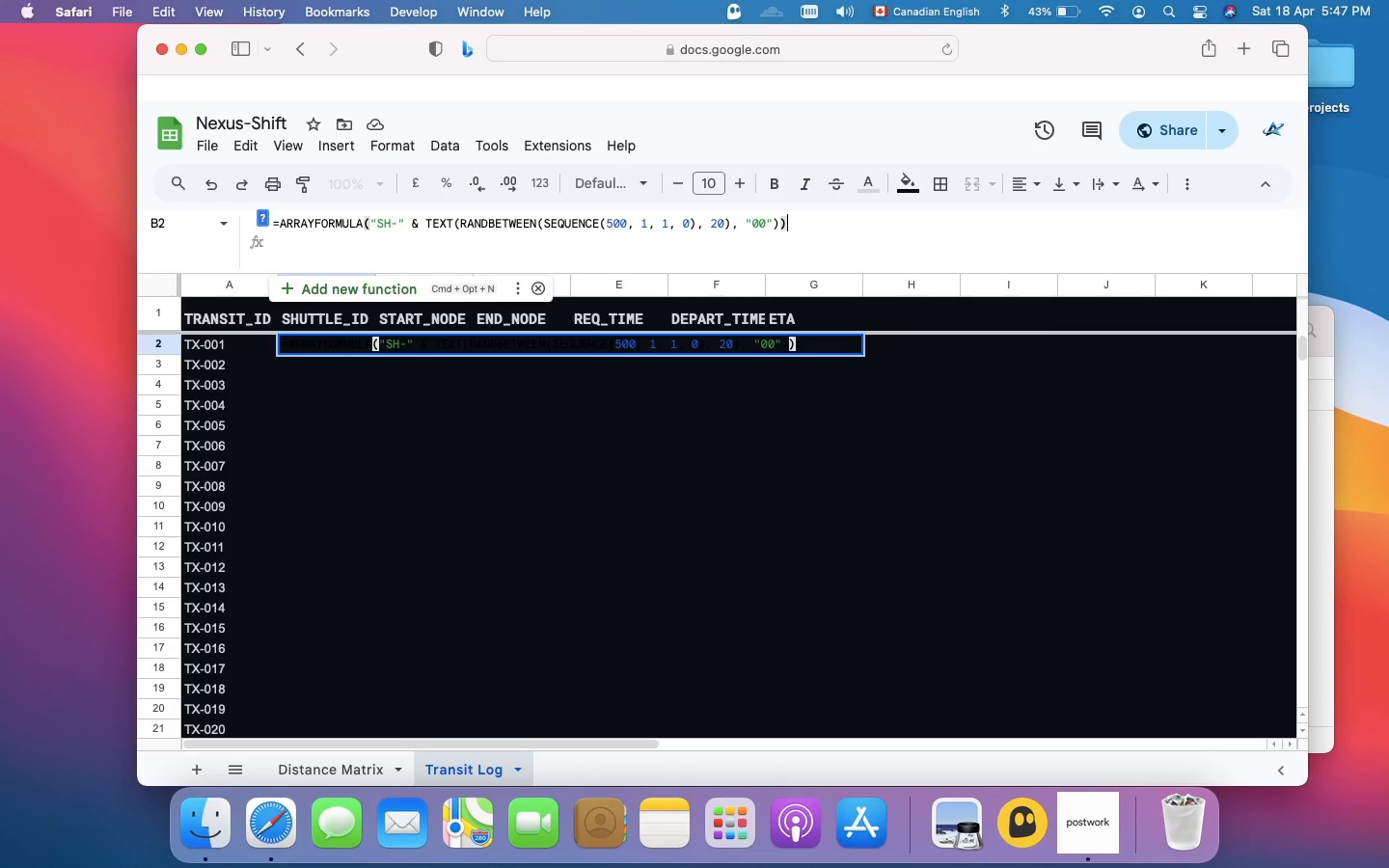 
key(Enter)
 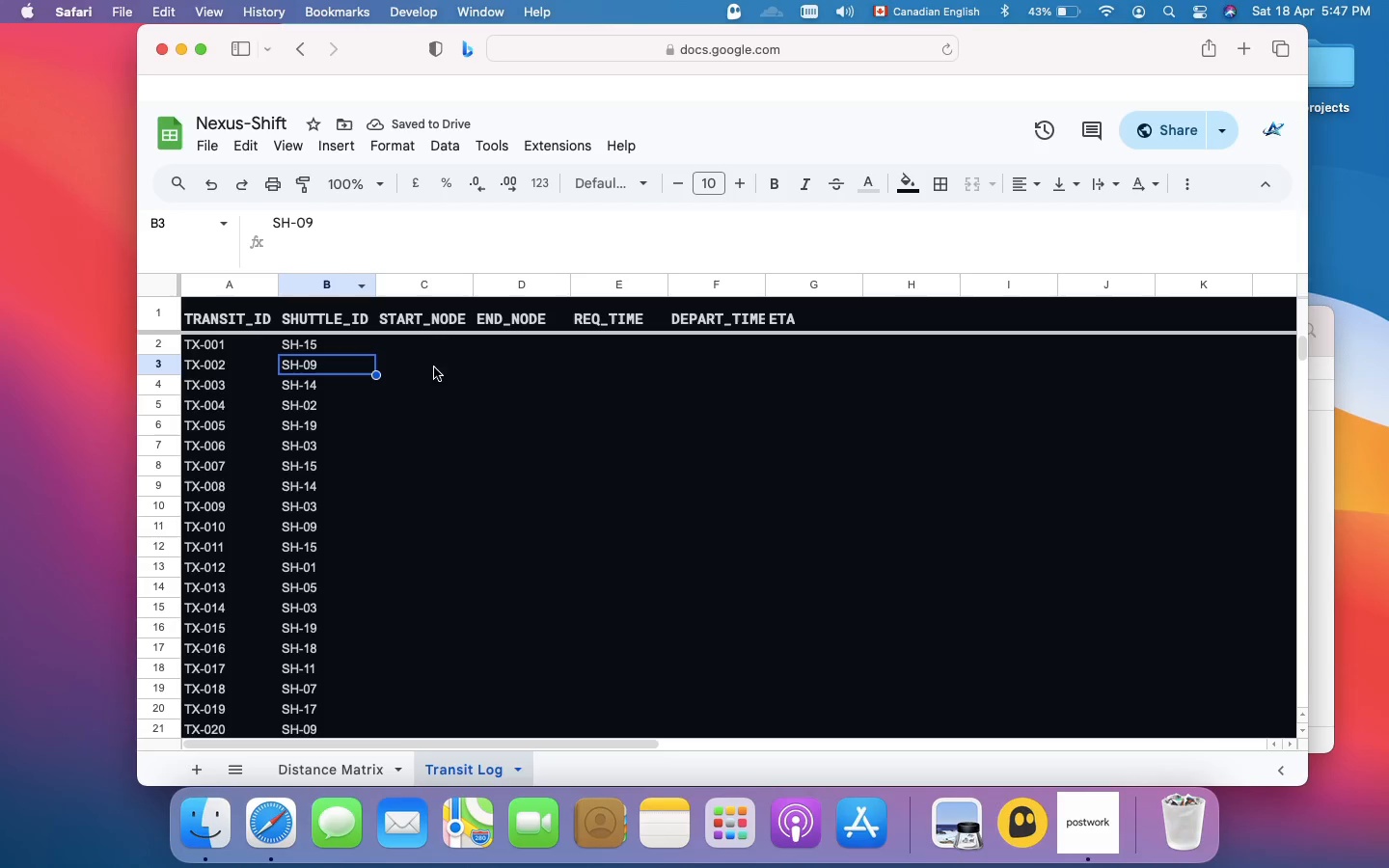 
scroll: coordinate [394, 346], scroll_direction: up, amount: 62.0